 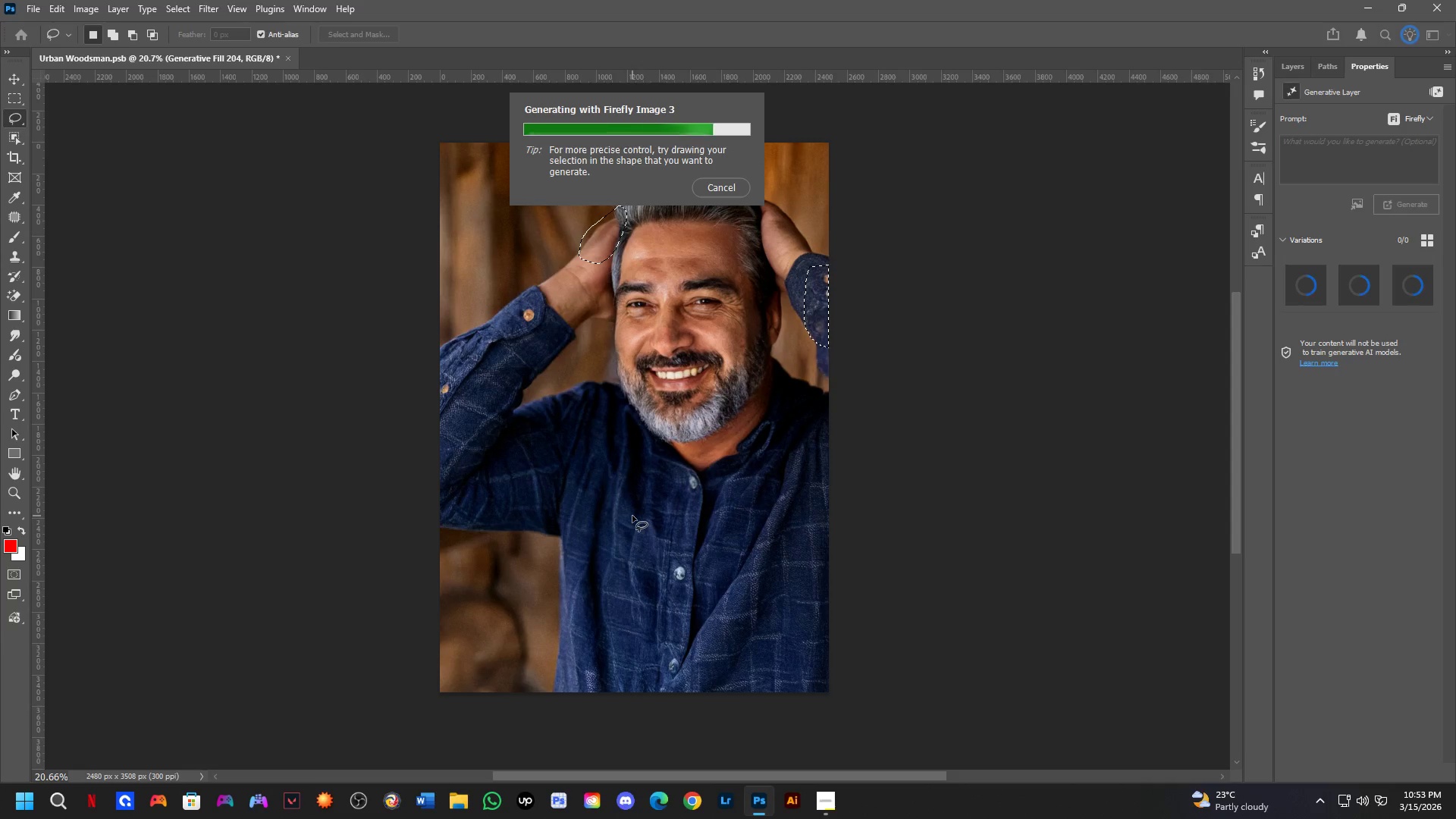 
key(Shift+ShiftLeft)
 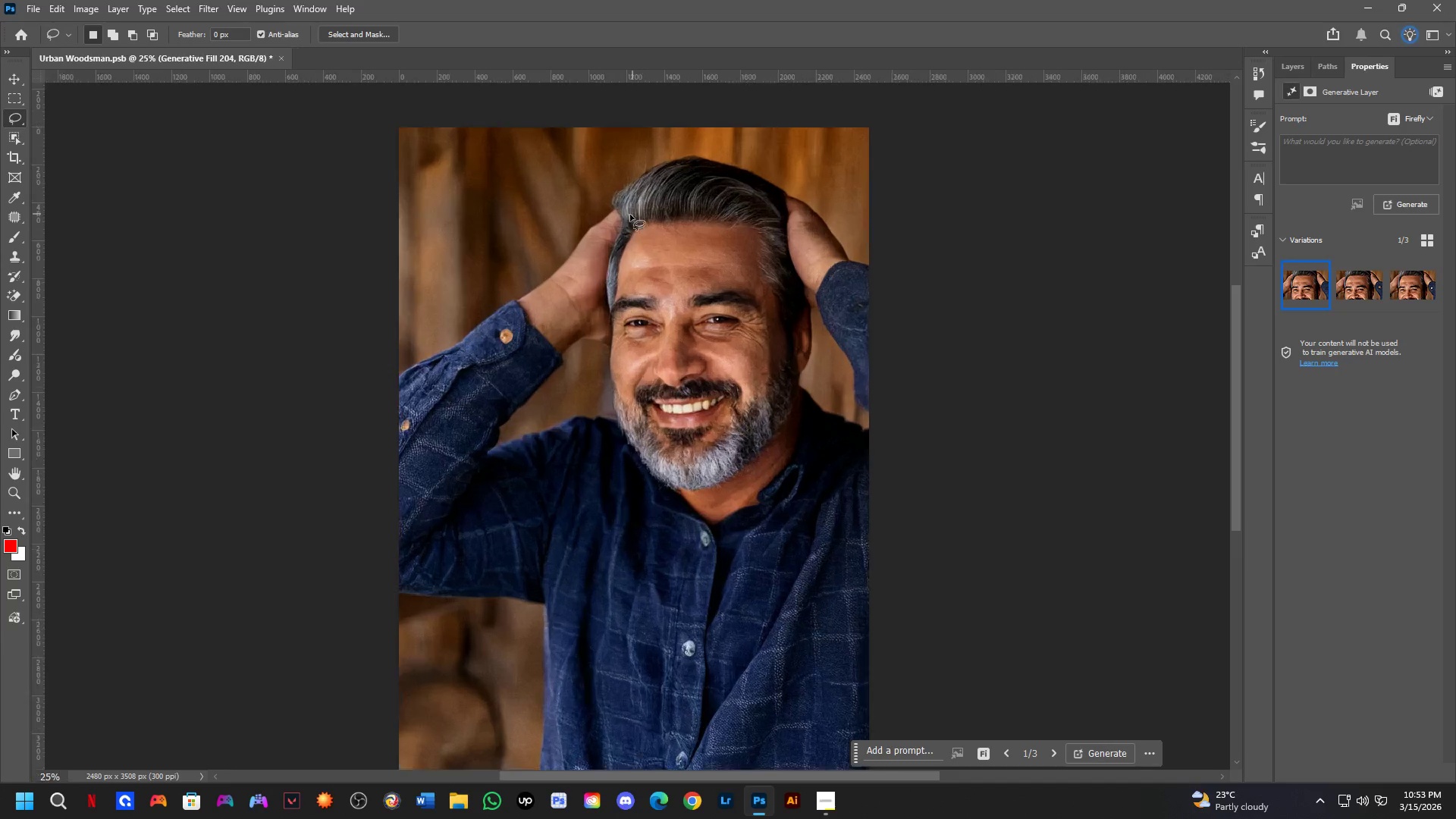 
scroll: coordinate [619, 220], scroll_direction: up, amount: 4.0
 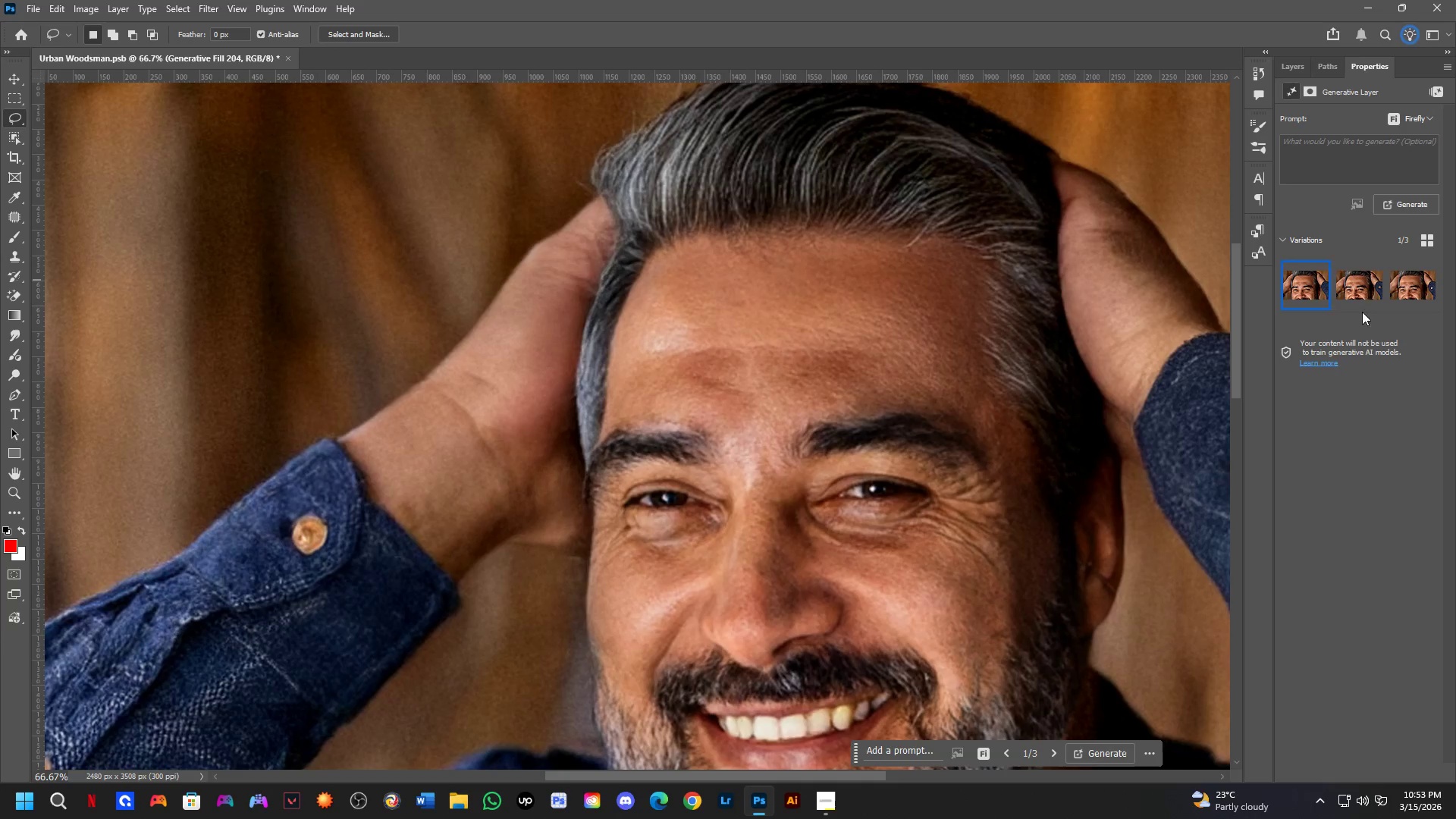 
left_click([1348, 290])
 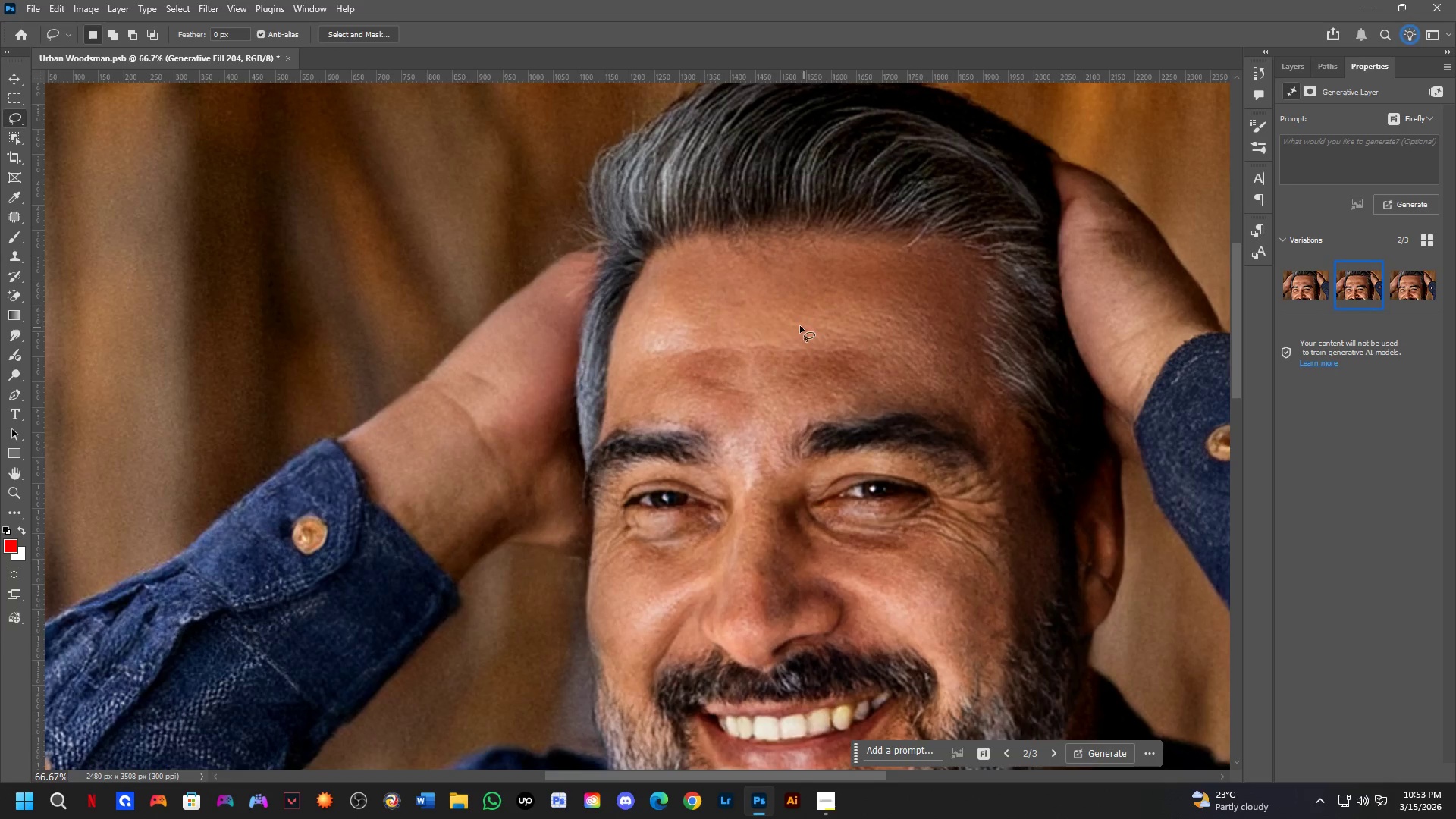 
key(Shift+ShiftLeft)
 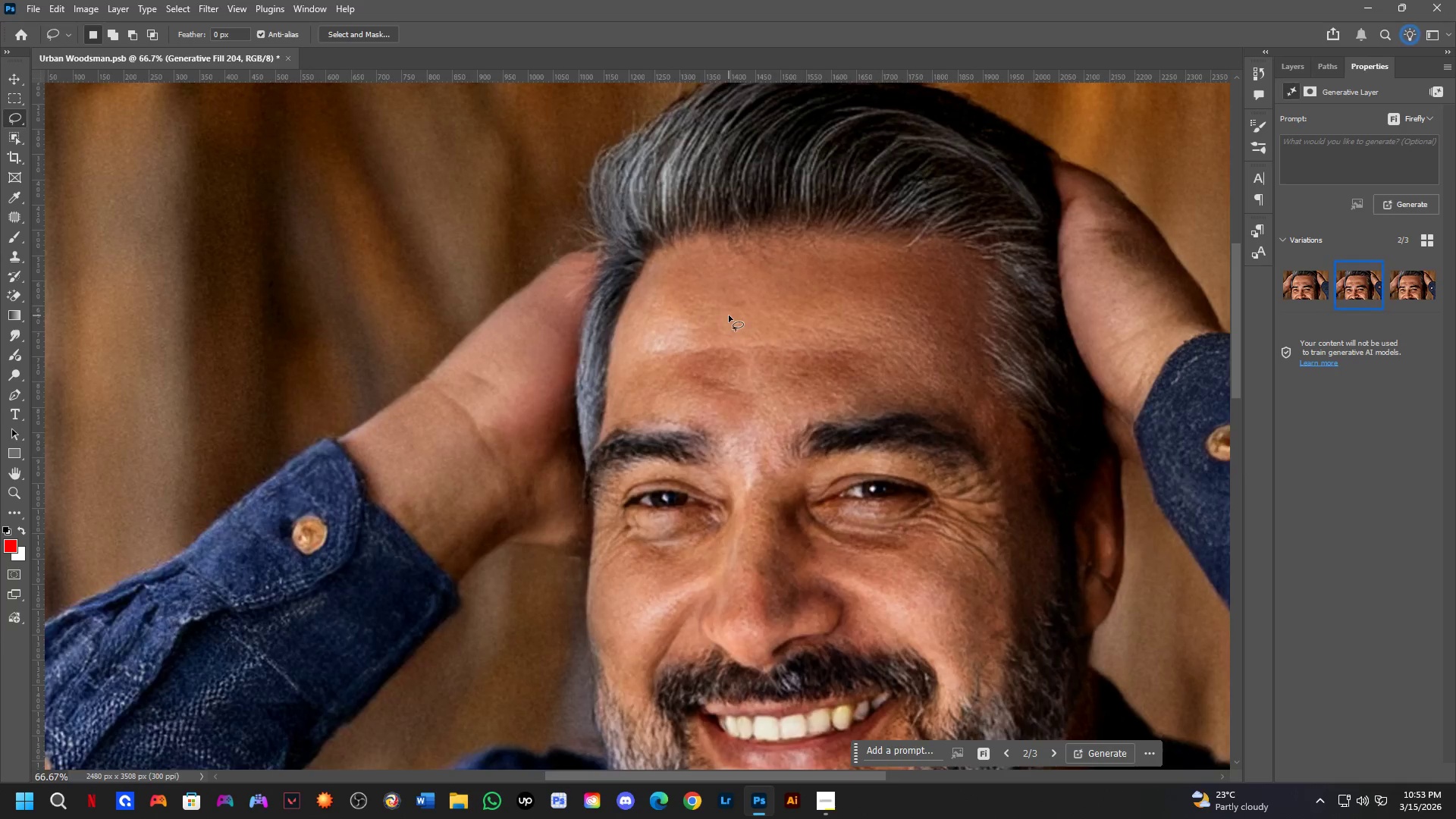 
scroll: coordinate [729, 315], scroll_direction: down, amount: 2.0
 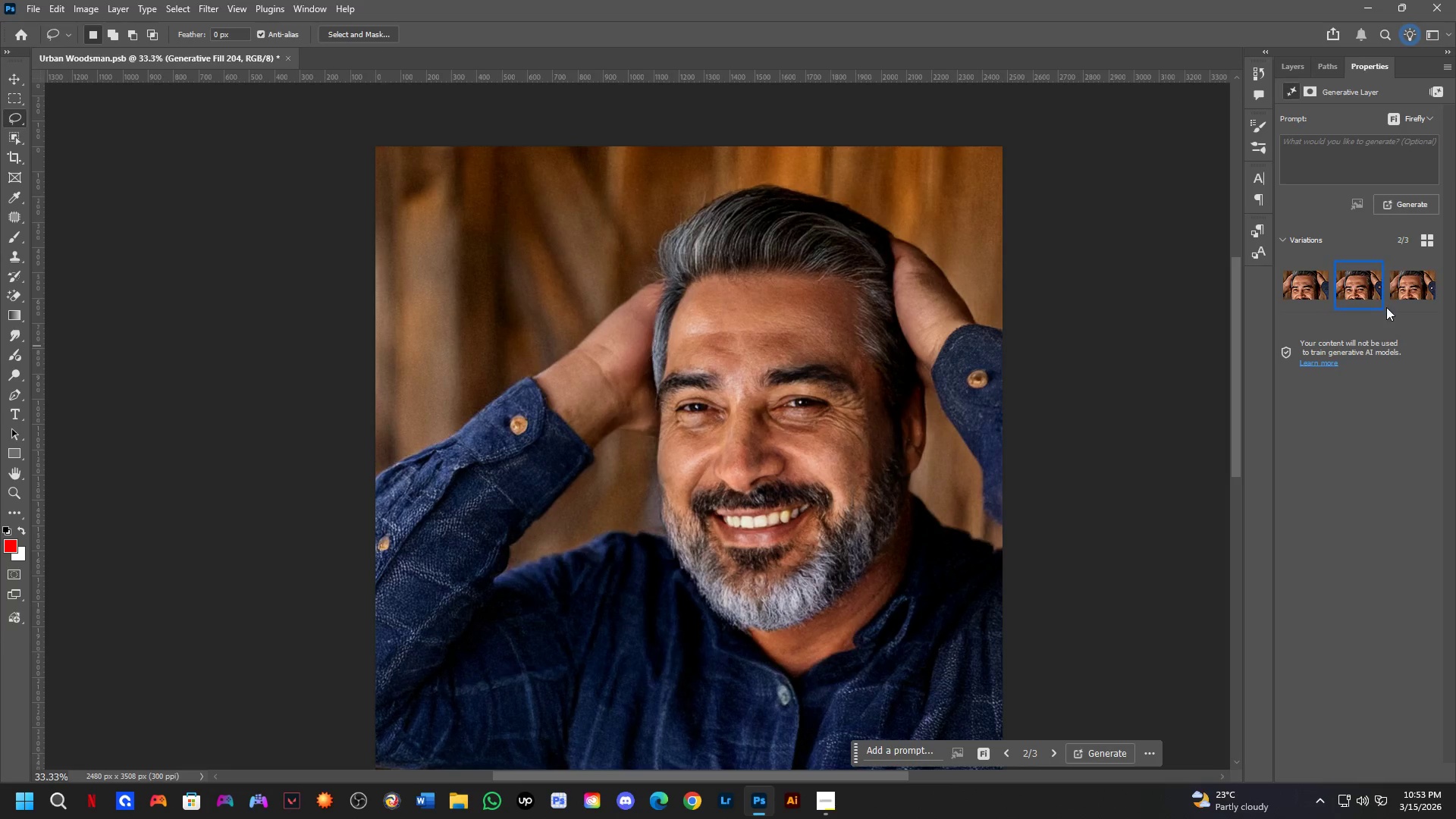 
left_click([1398, 299])
 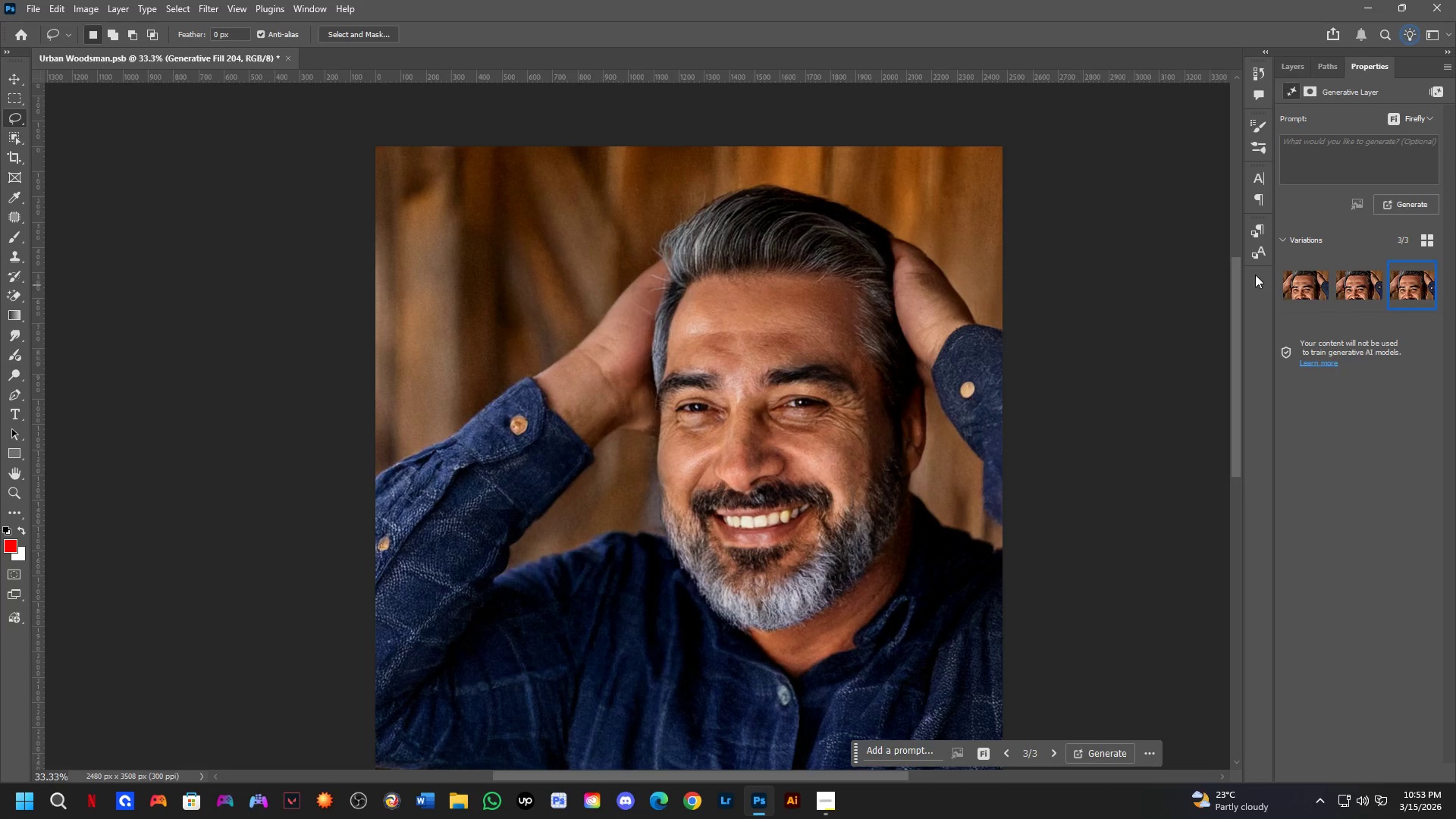 
left_click([1294, 291])
 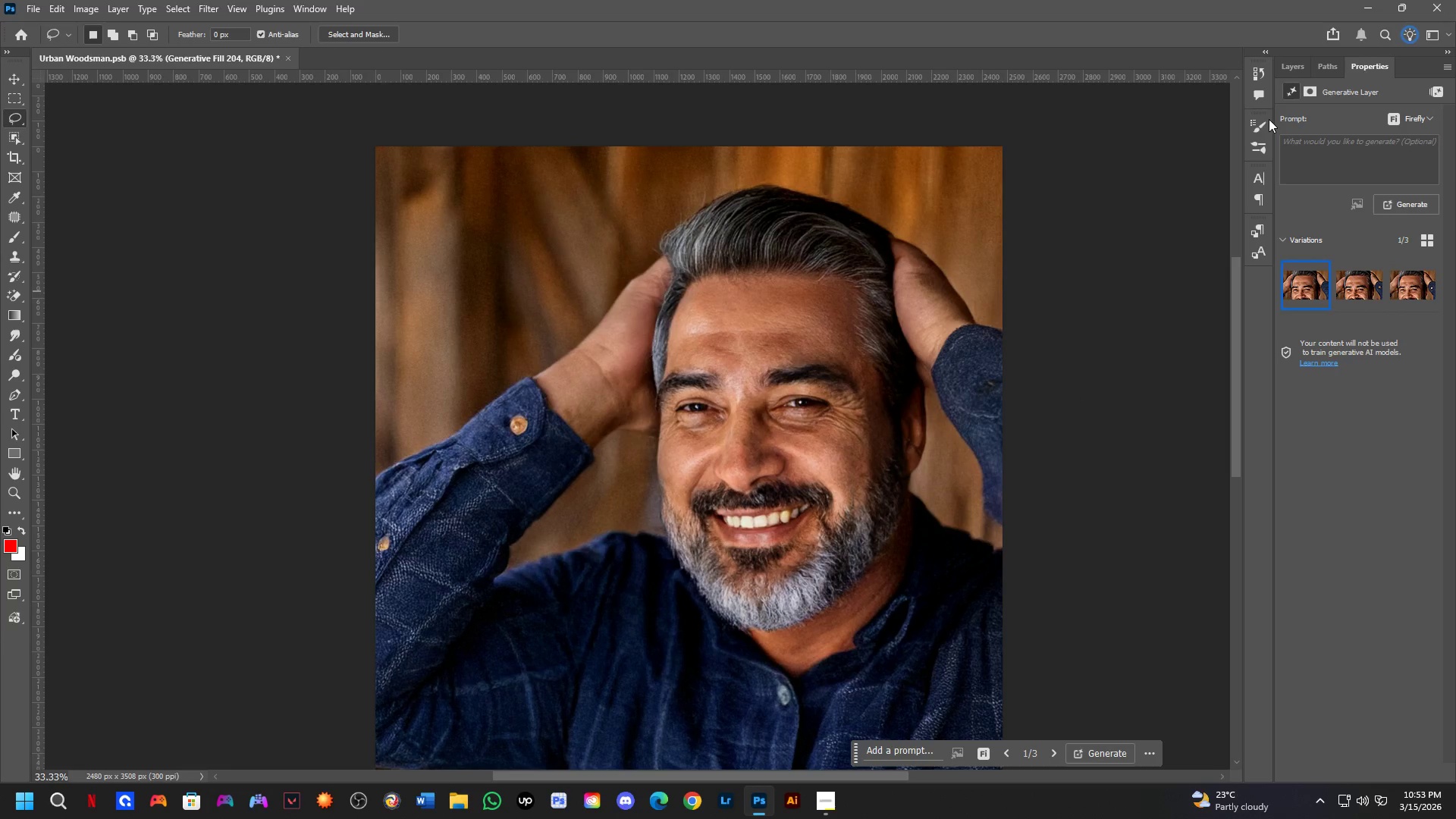 
left_click([1285, 67])
 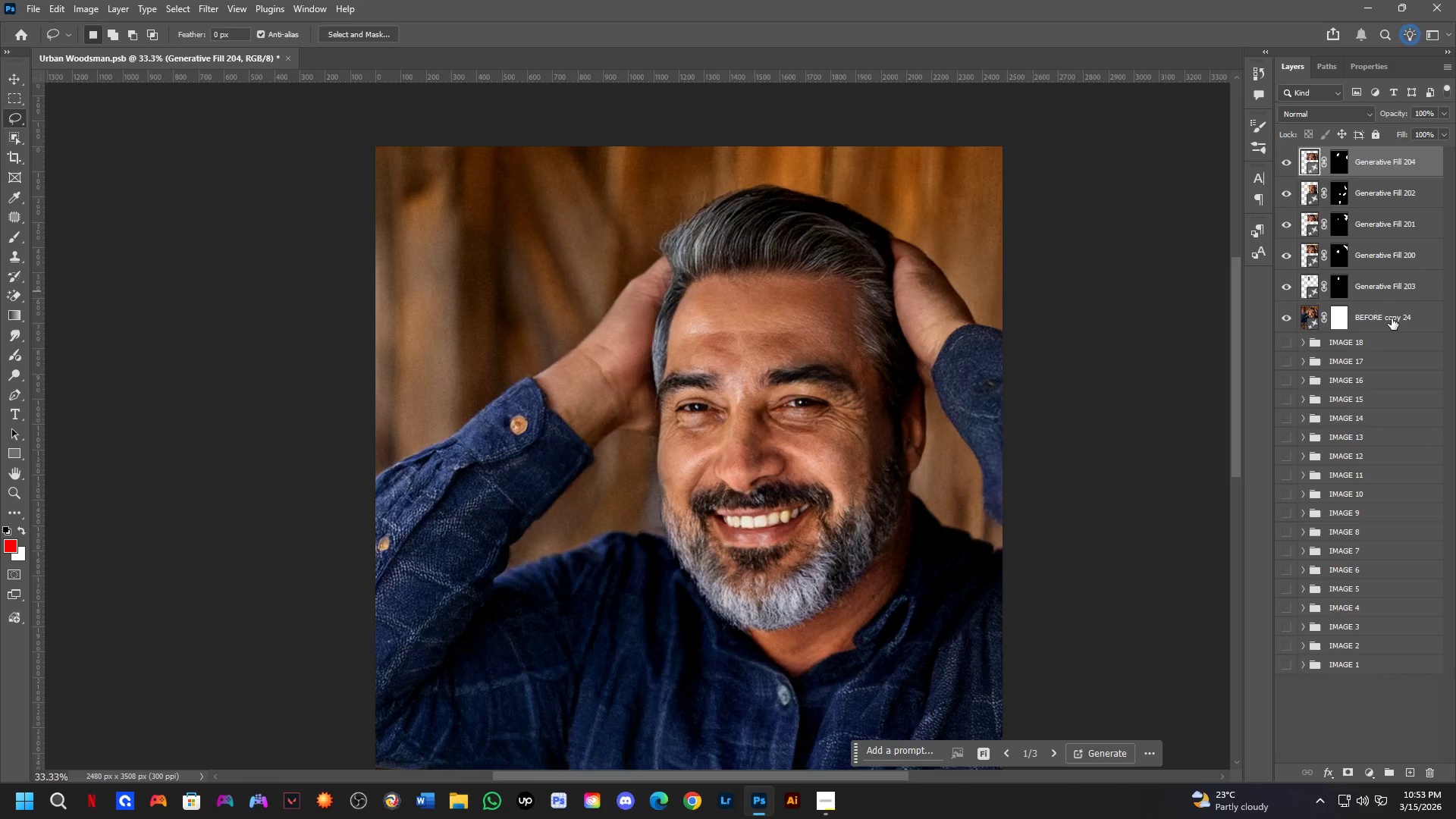 
key(Control+ControlLeft)
 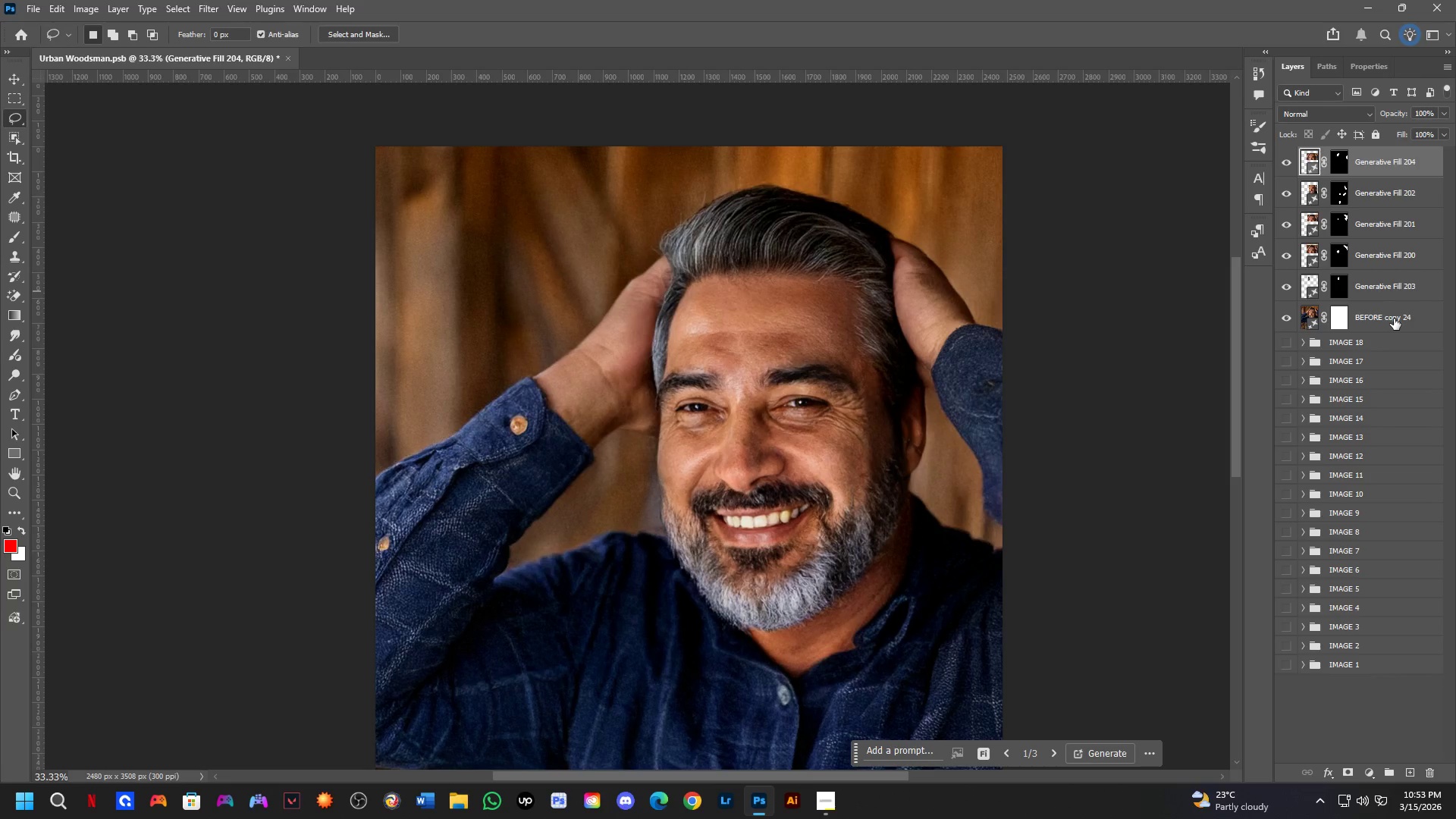 
key(Control+Shift+ShiftLeft)
 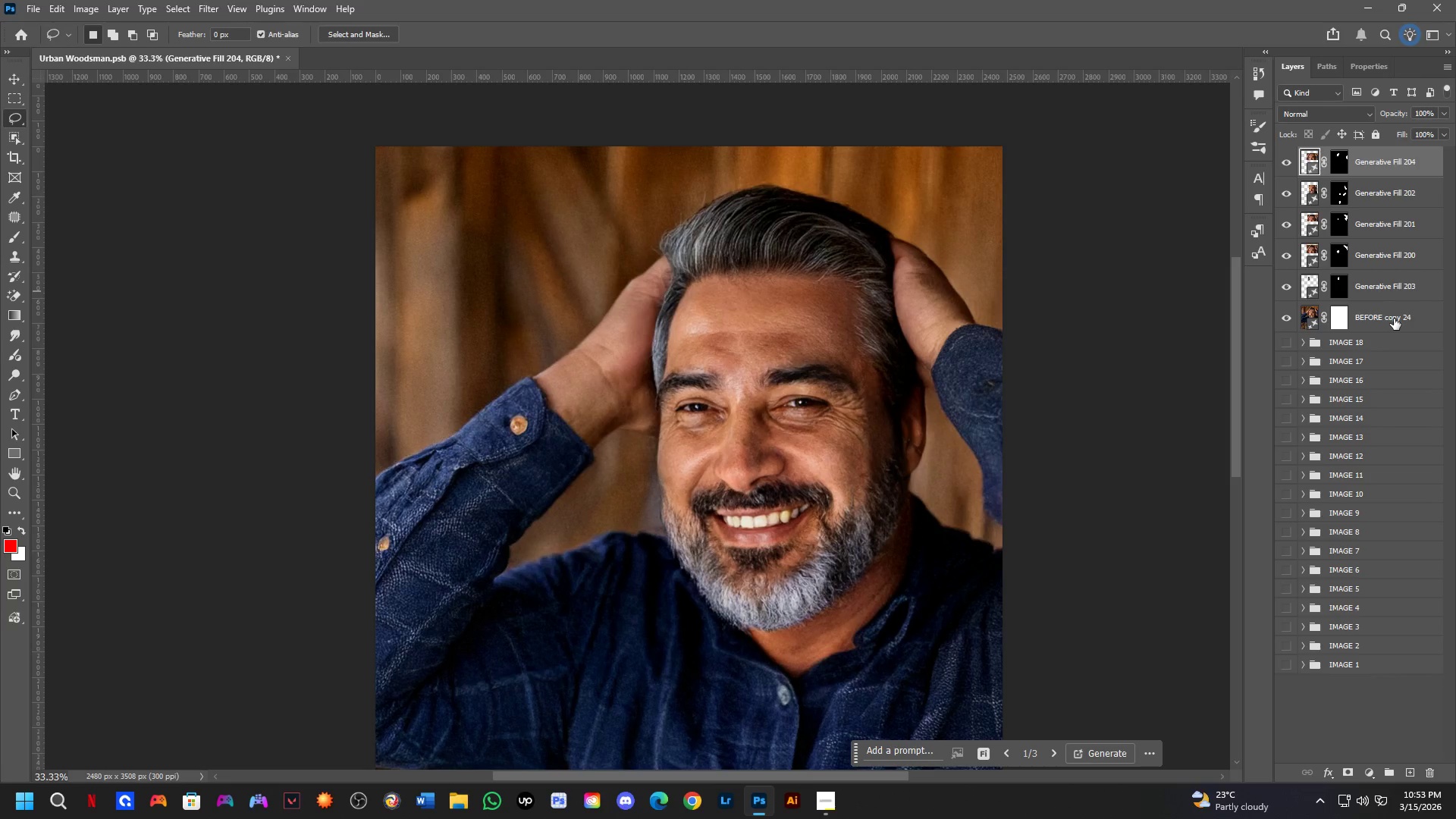 
left_click([1394, 318])
 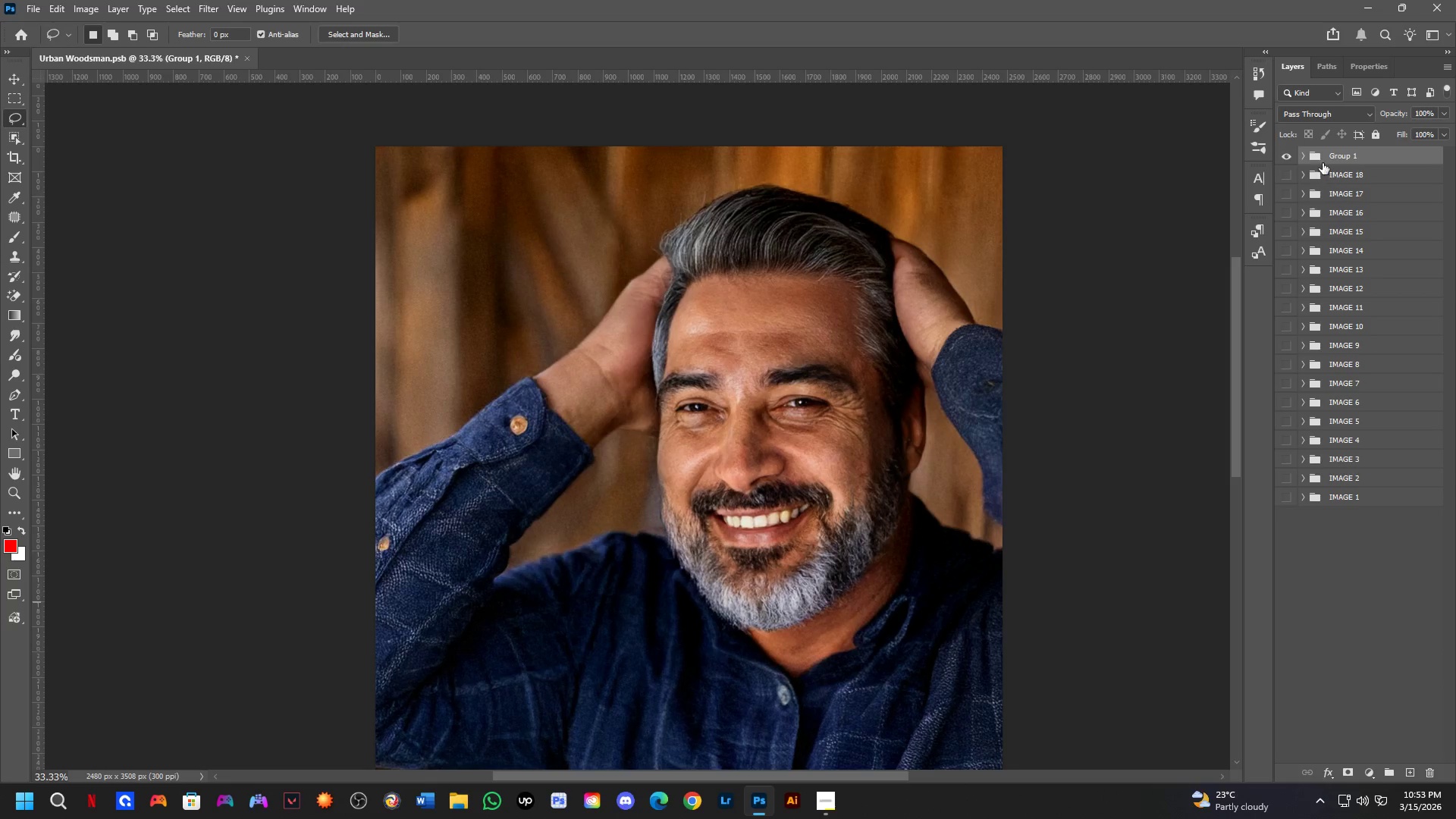 
double_click([1330, 154])
 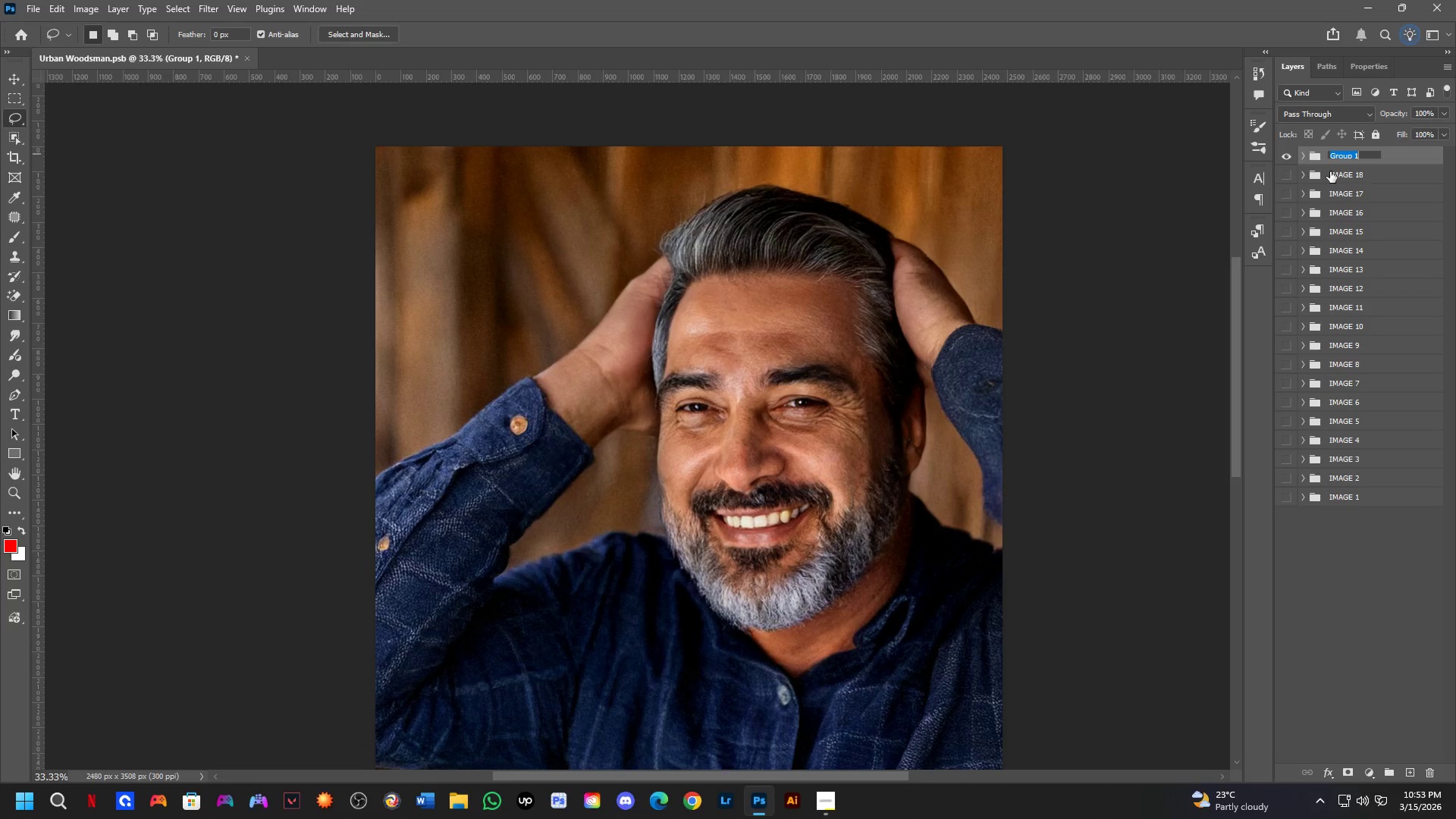 
type(IMAGE 19)
key(NumpadEnter)
 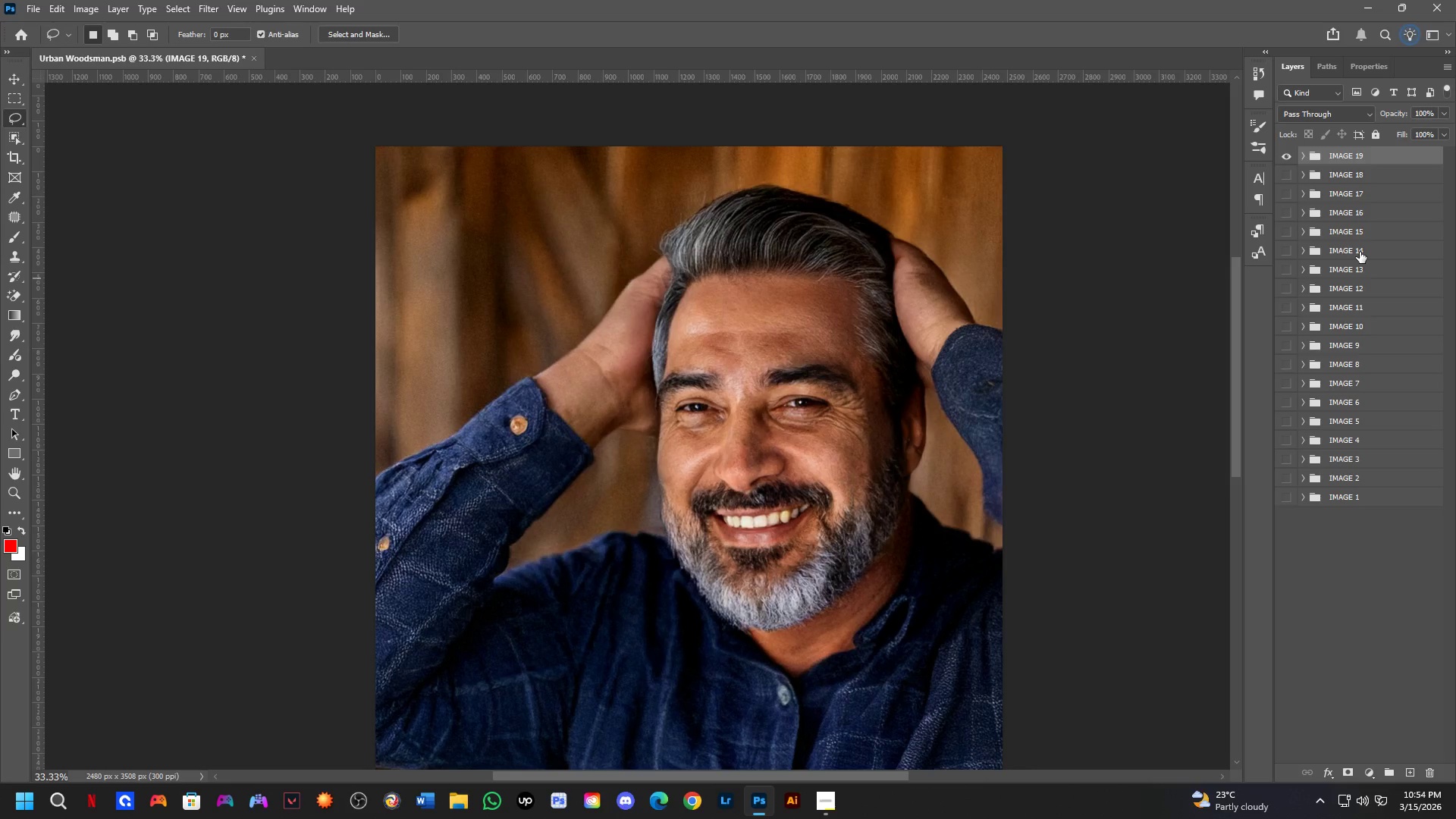 
wait(34.73)
 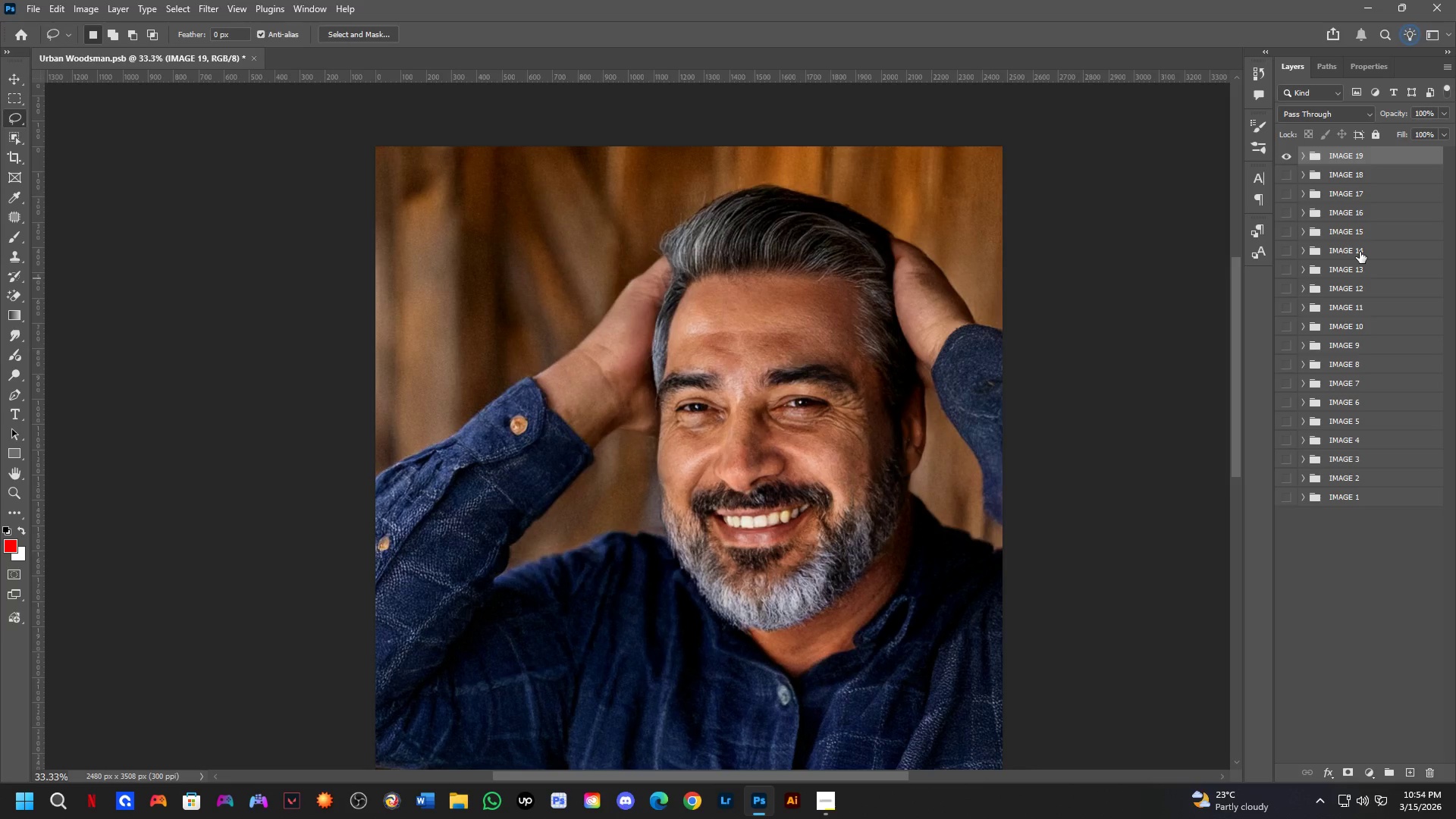 
key(Control+ControlLeft)
 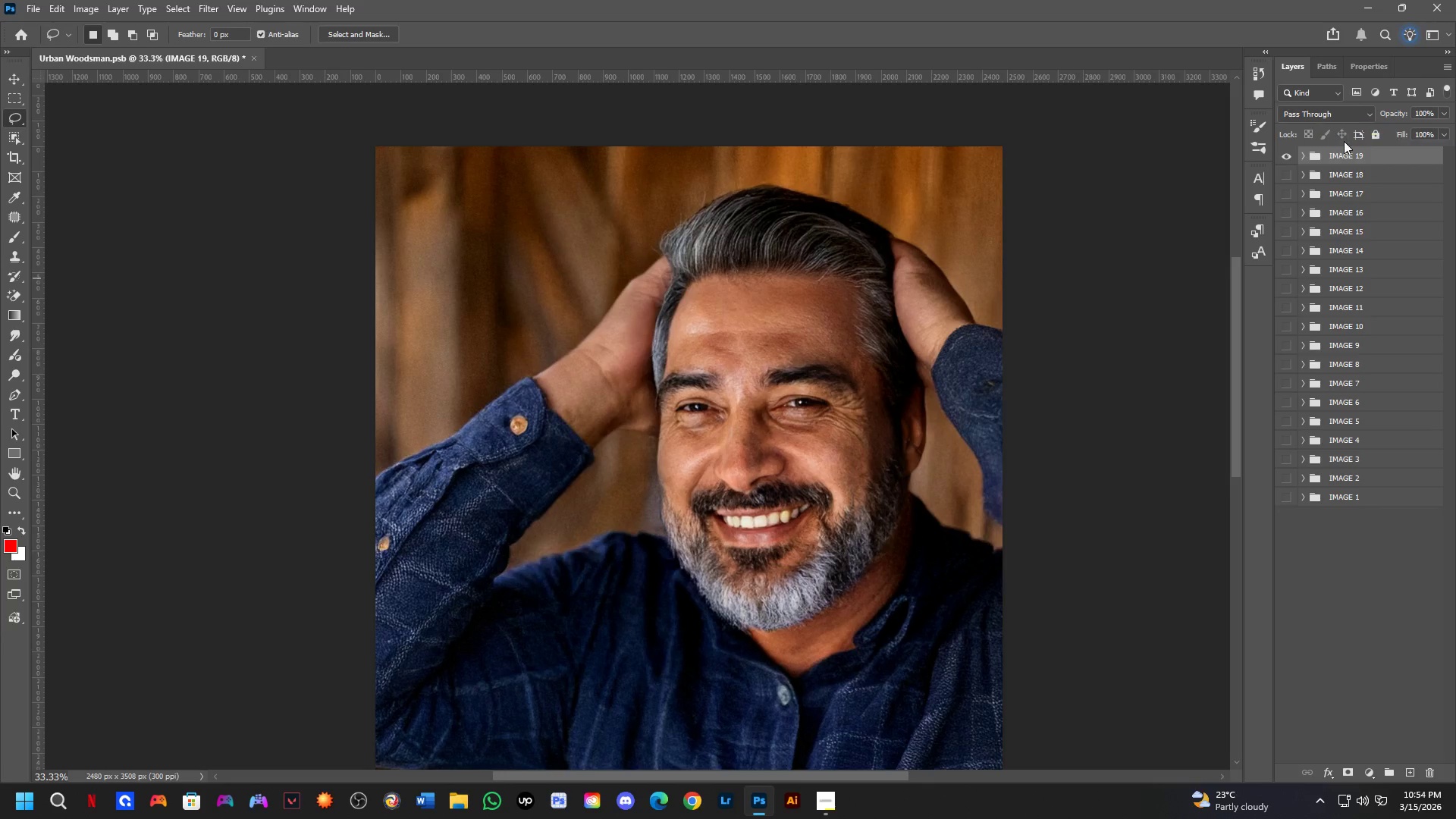 
key(Control+A)
 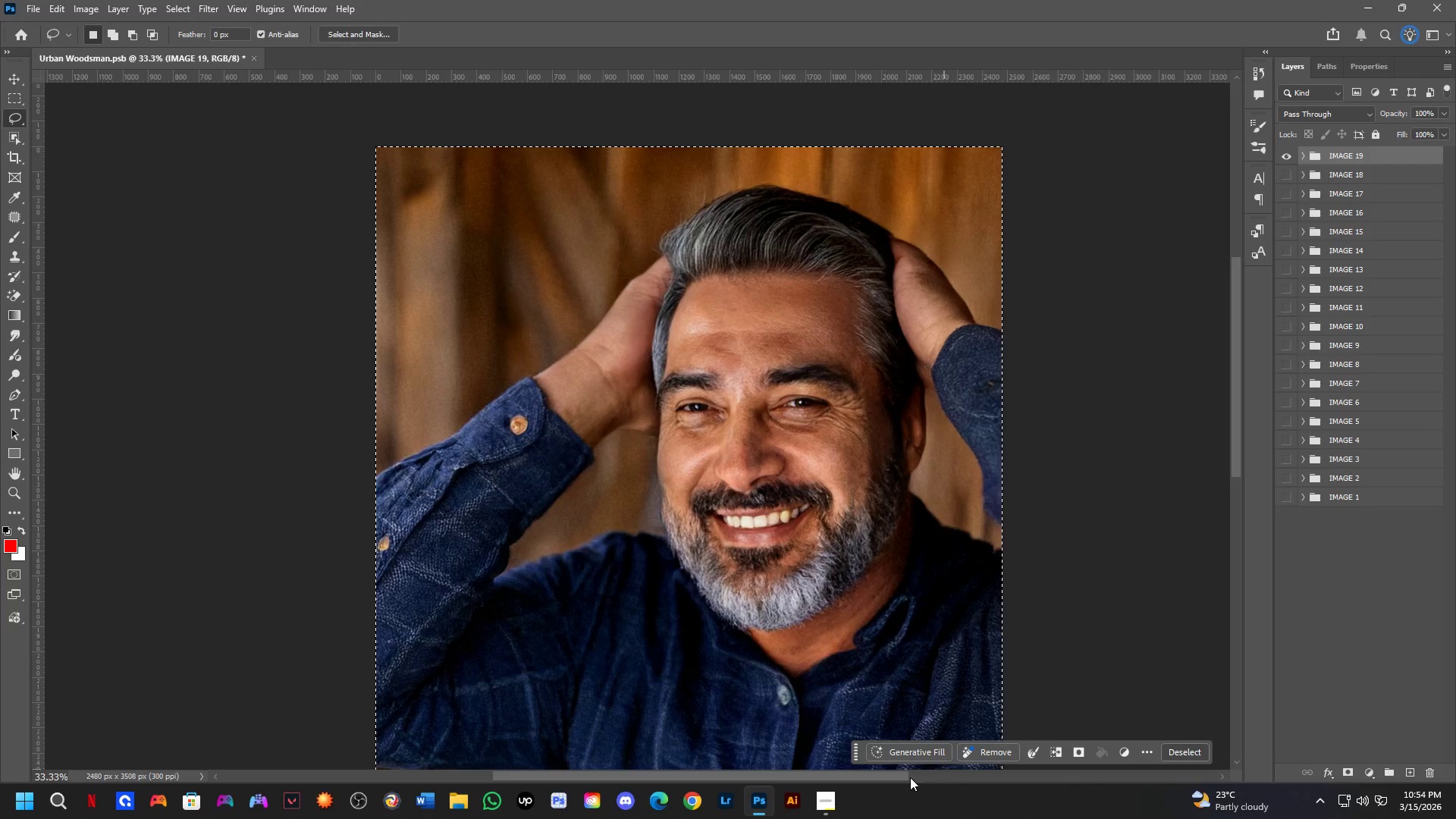 
left_click([916, 763])
 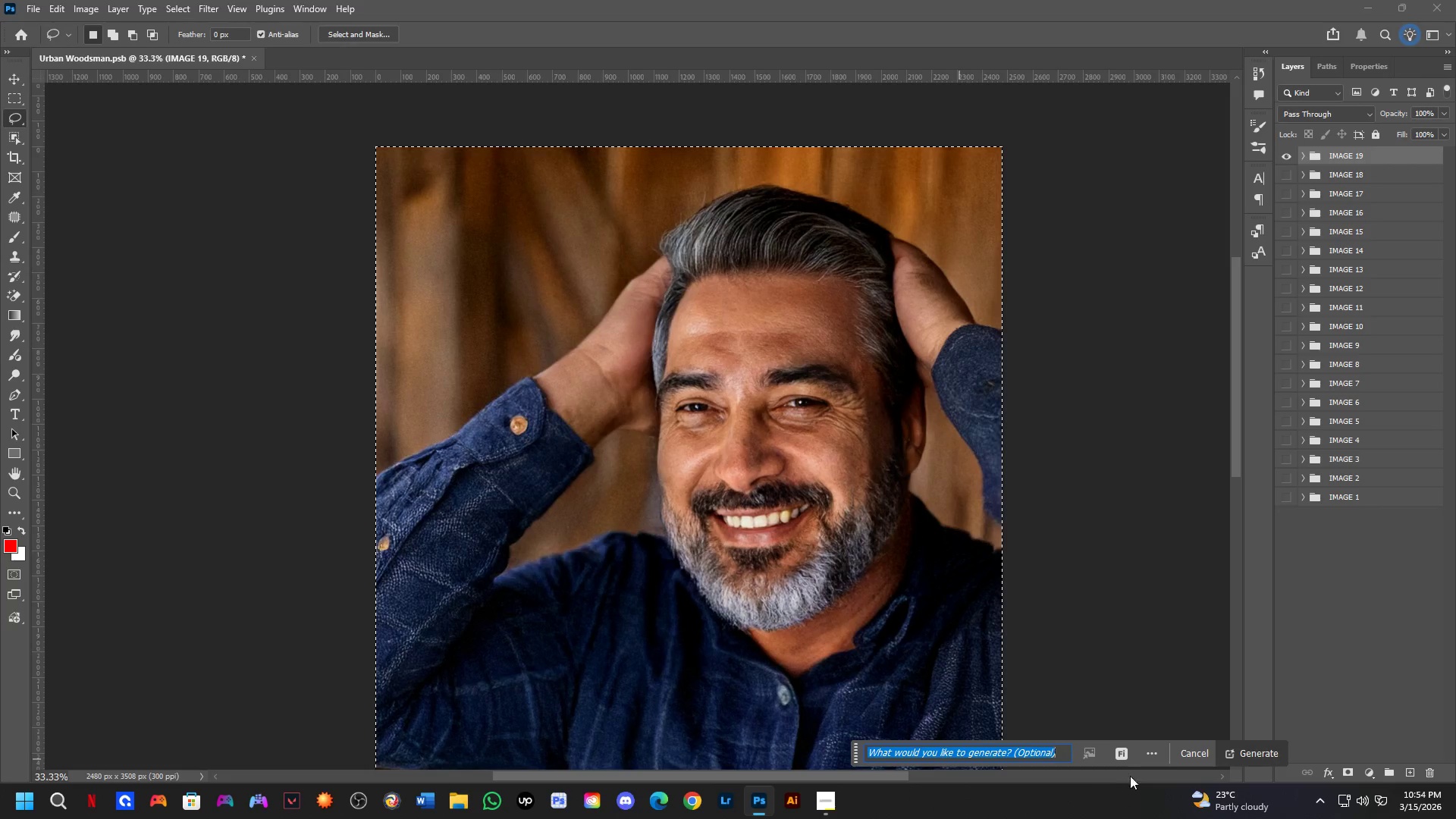 
left_click([1120, 748])
 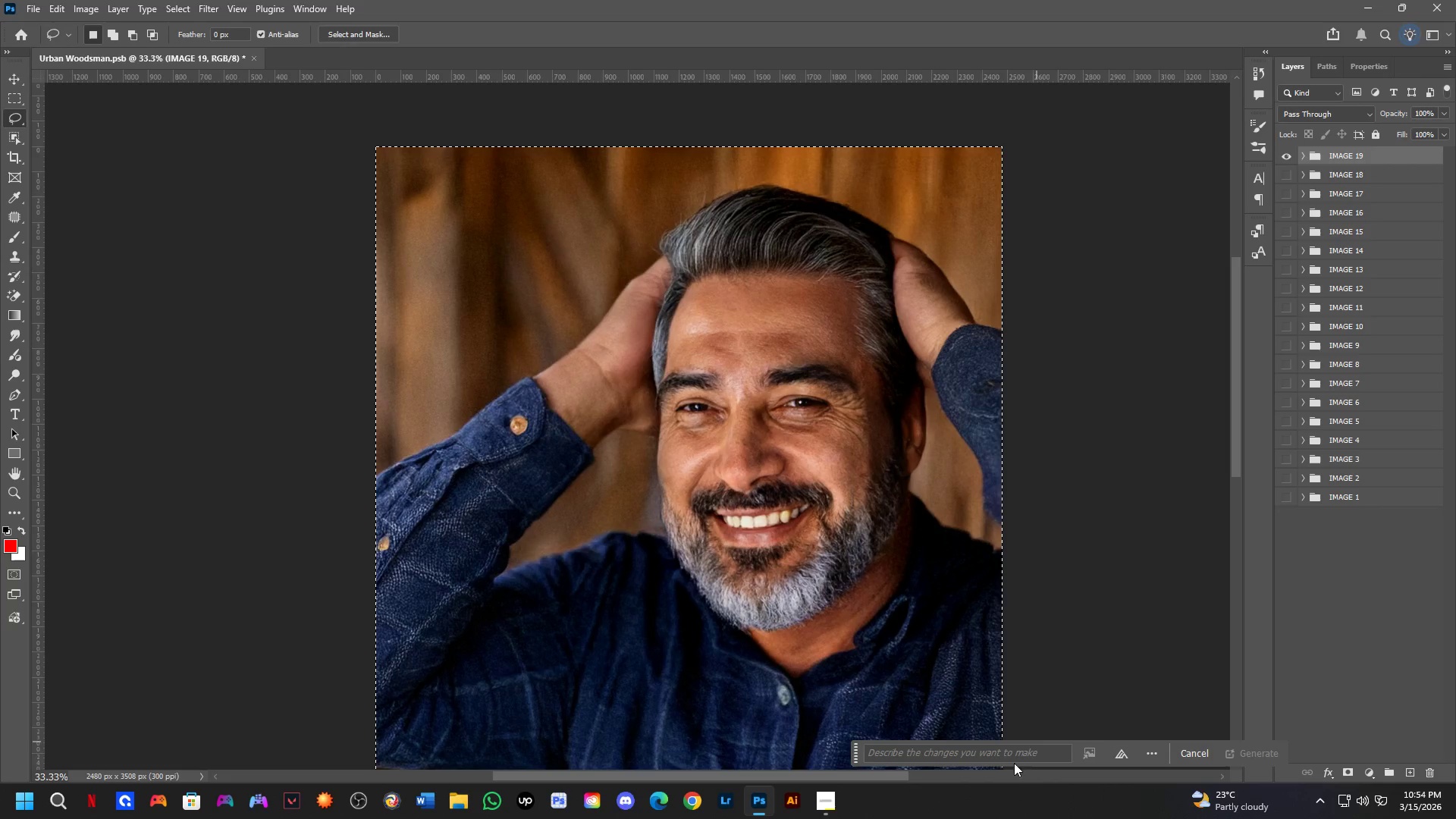 
left_click([1003, 758])
 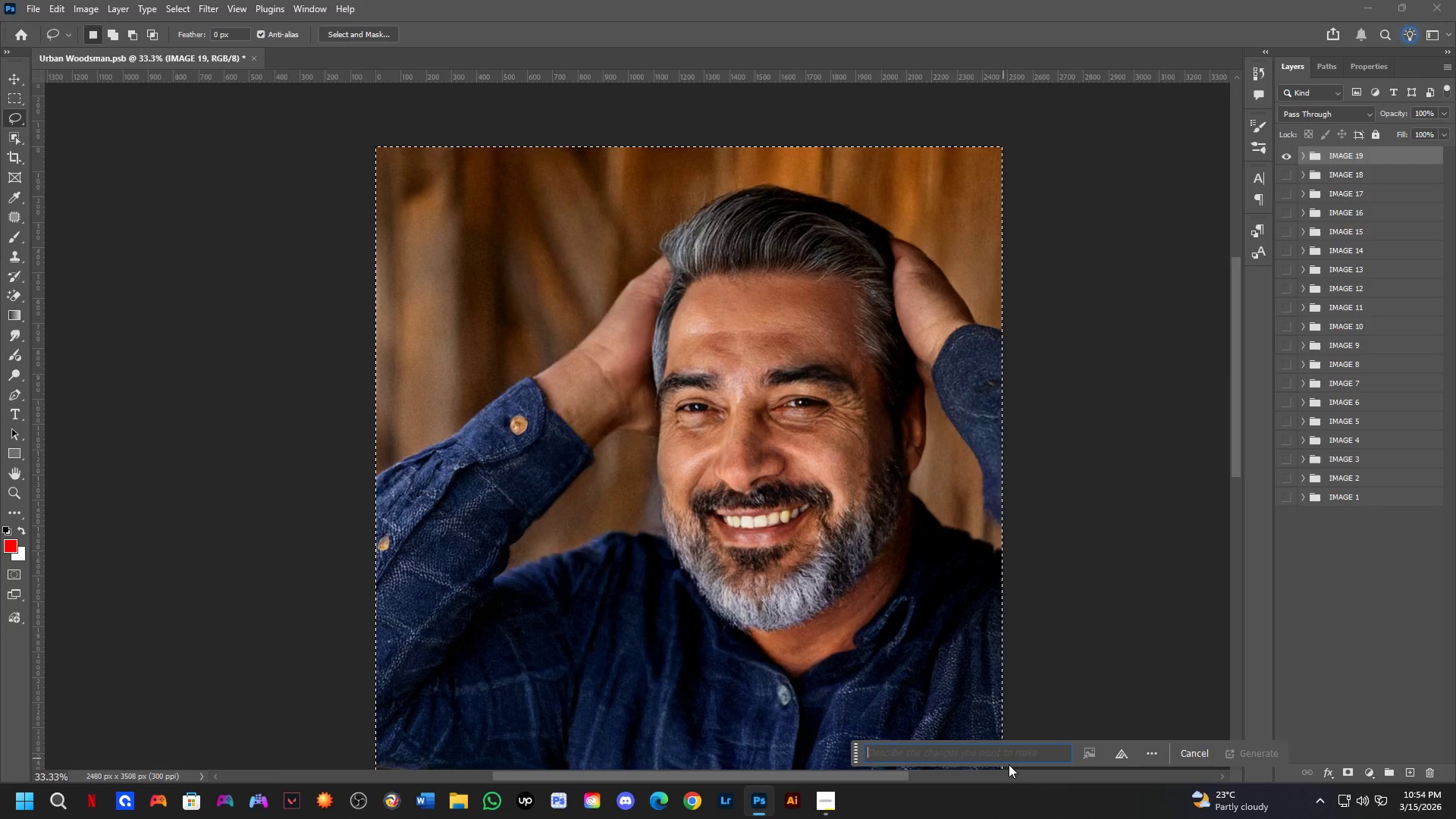 
key(Control+V)
 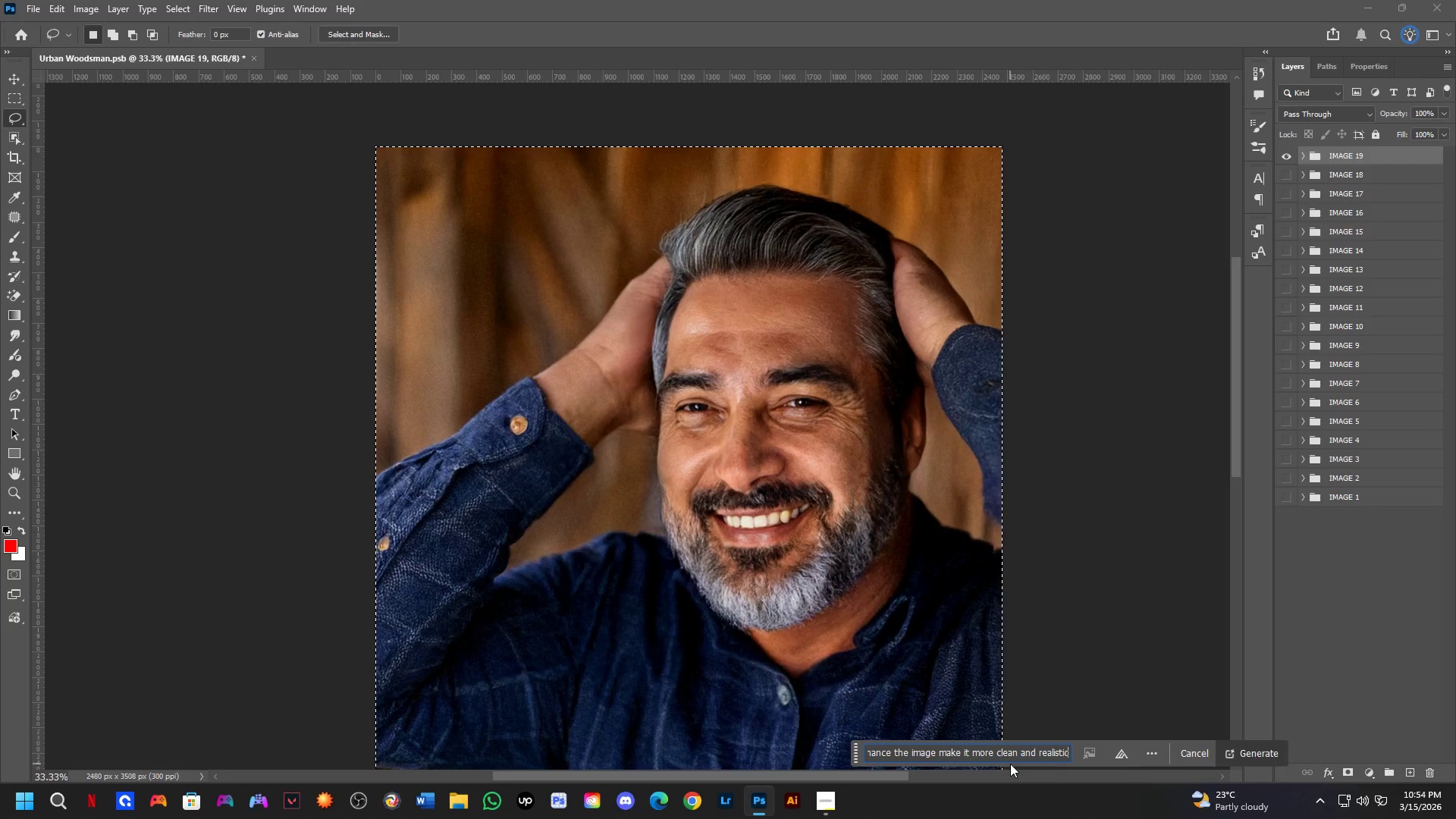 
key(NumpadEnter)
 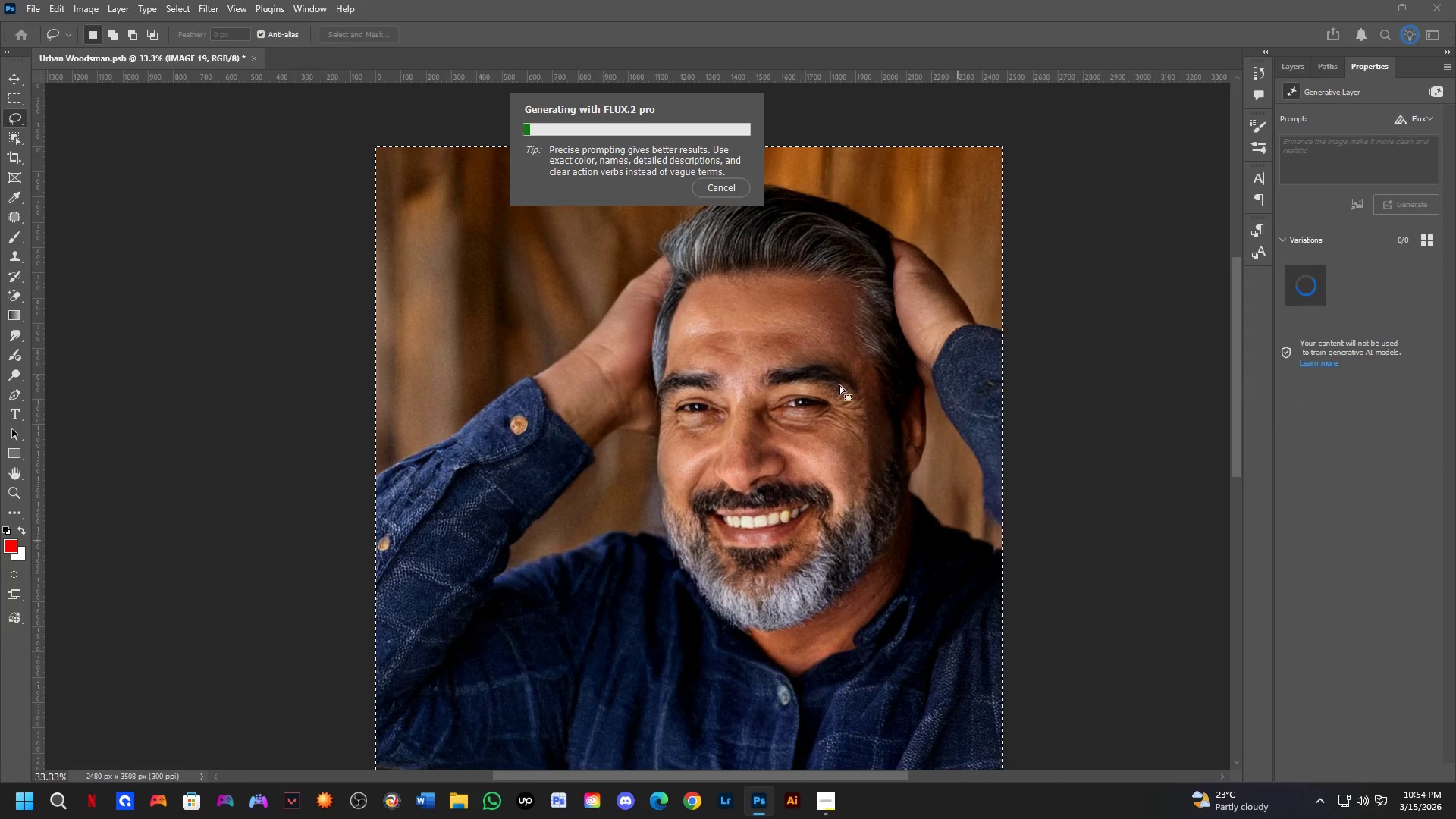 
key(Shift+ShiftLeft)
 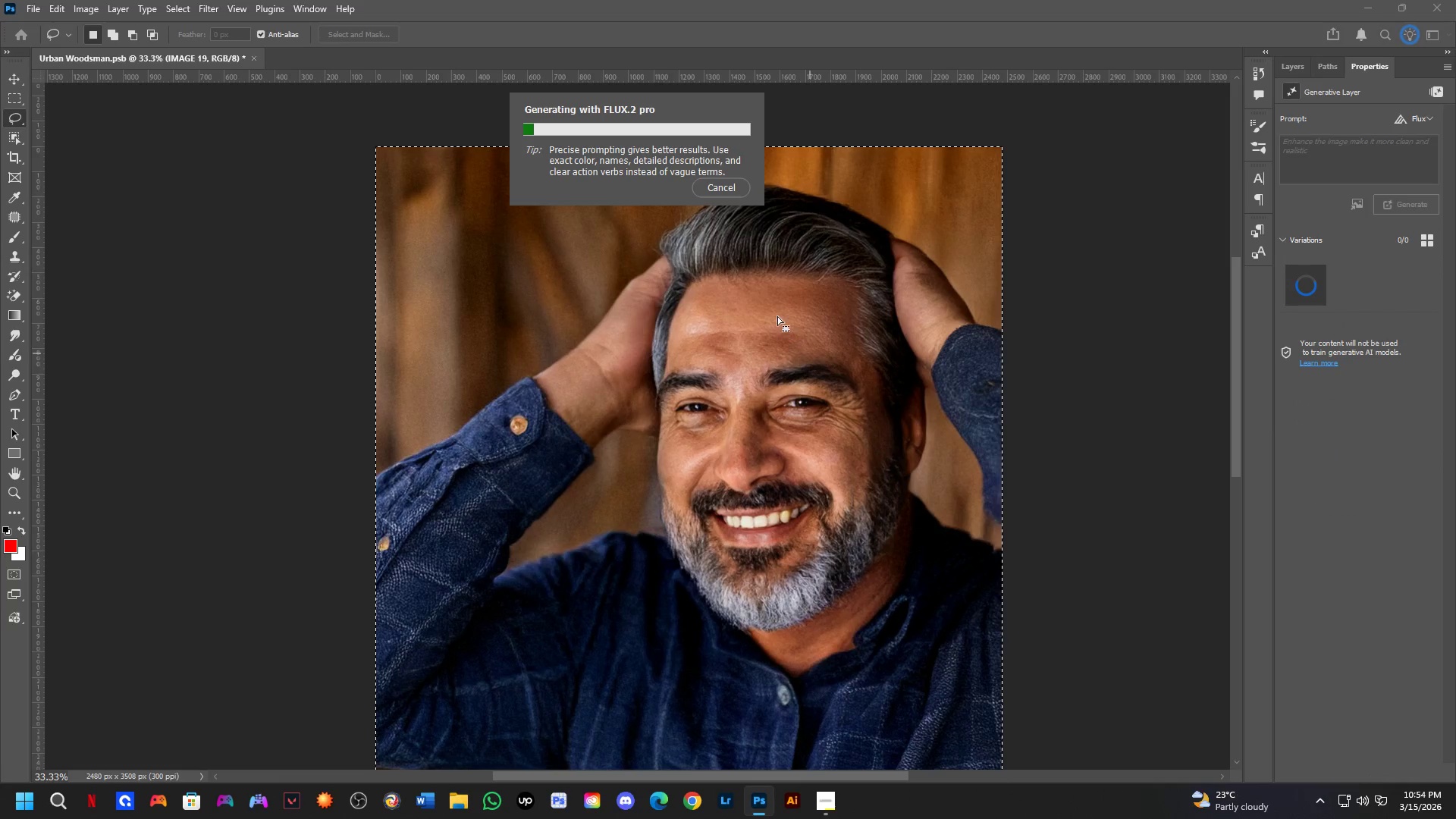 
key(Shift+ShiftLeft)
 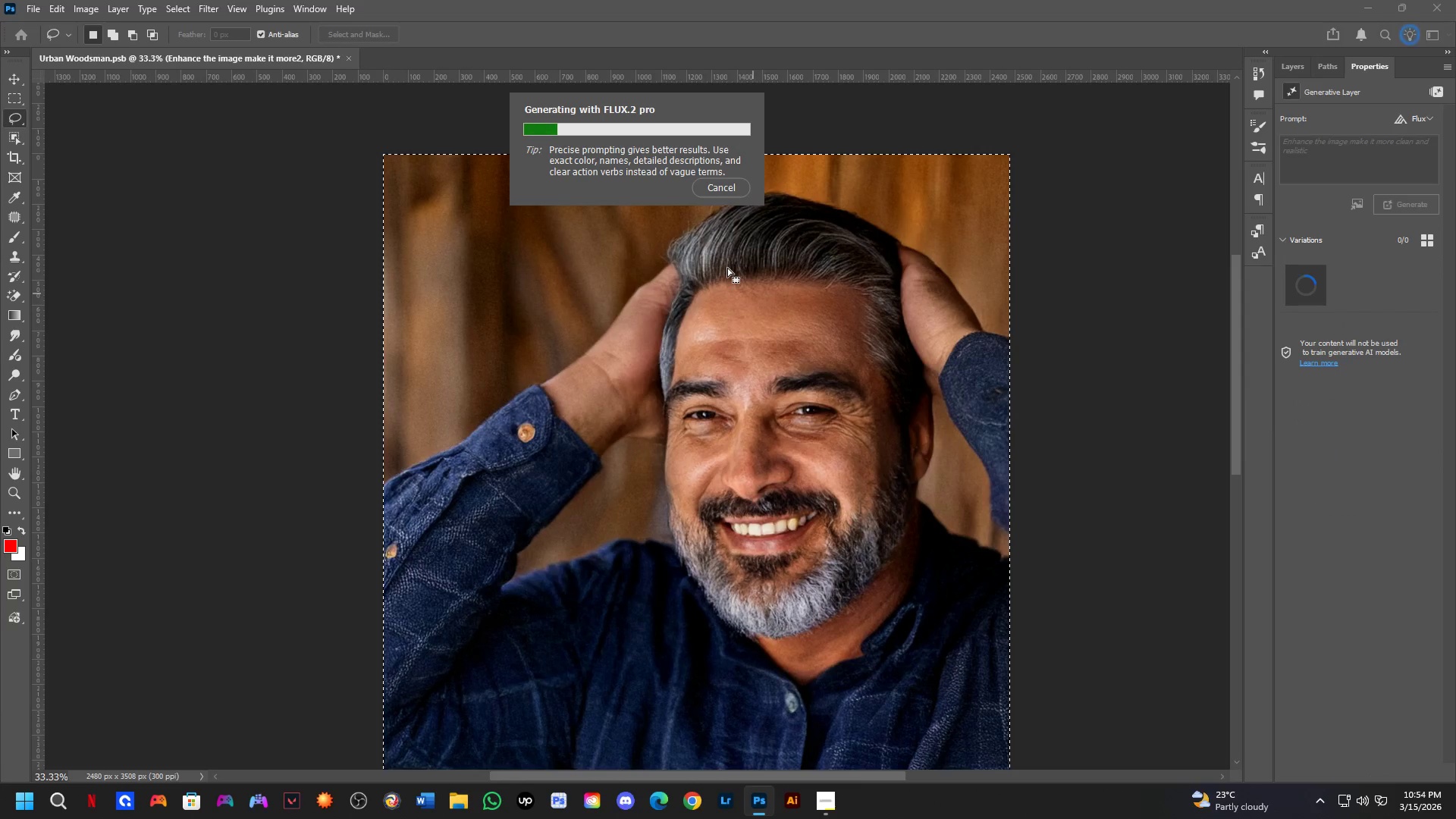 
scroll: coordinate [755, 293], scroll_direction: up, amount: 1.0
 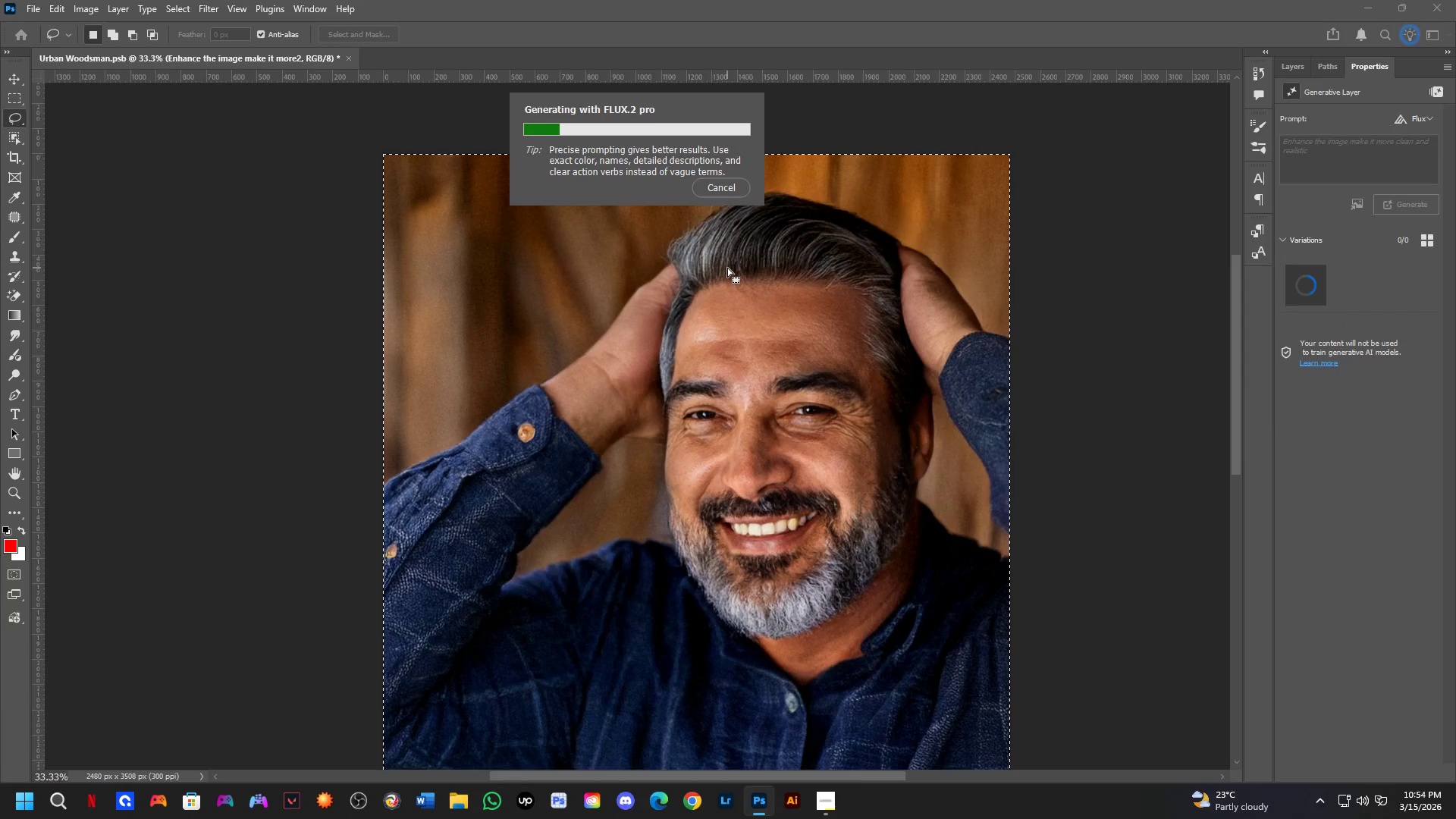 
key(Shift+ShiftLeft)
 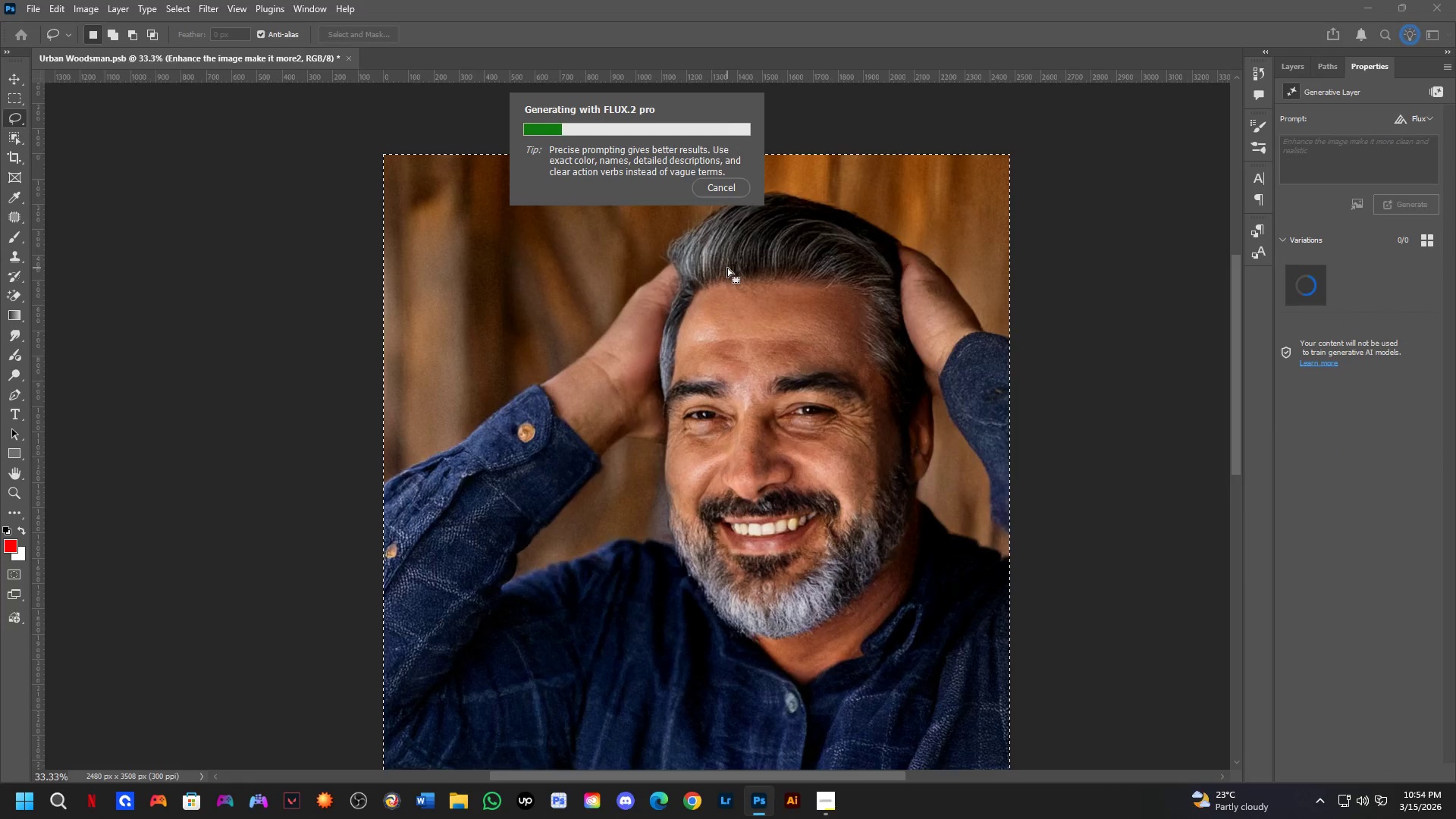 
scroll: coordinate [727, 267], scroll_direction: down, amount: 3.0
 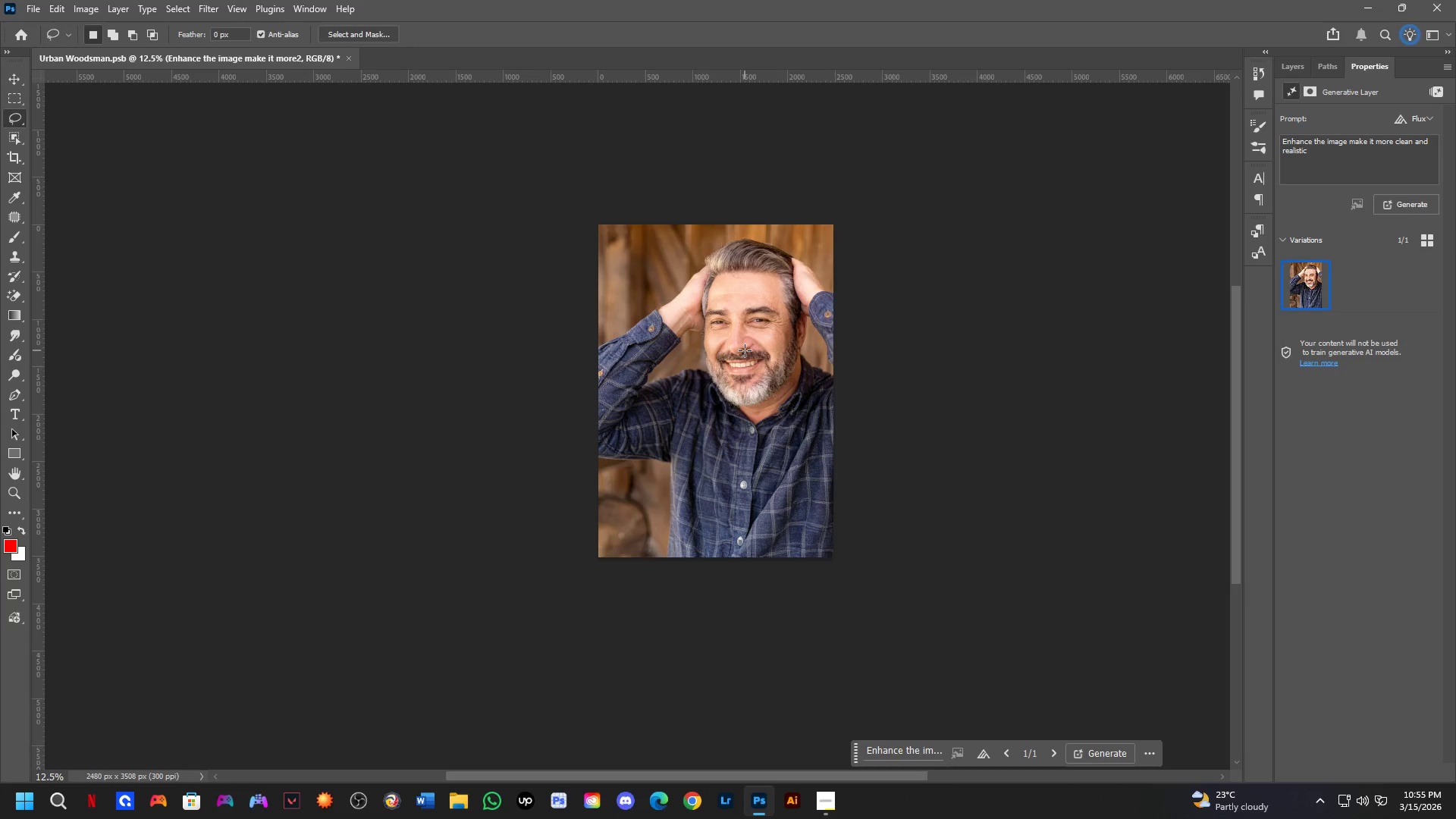 
wait(52.62)
 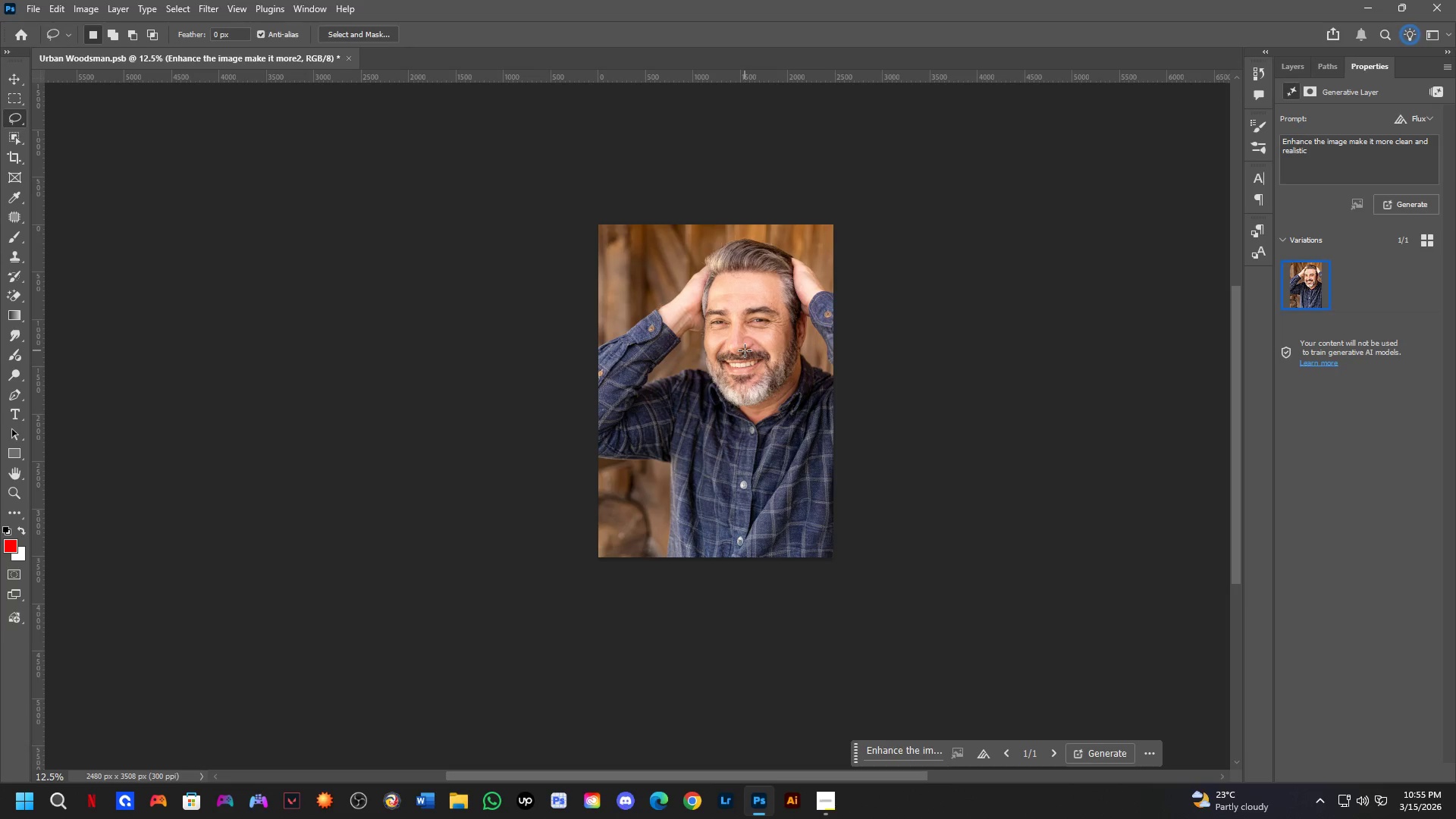 
key(Shift+ShiftLeft)
 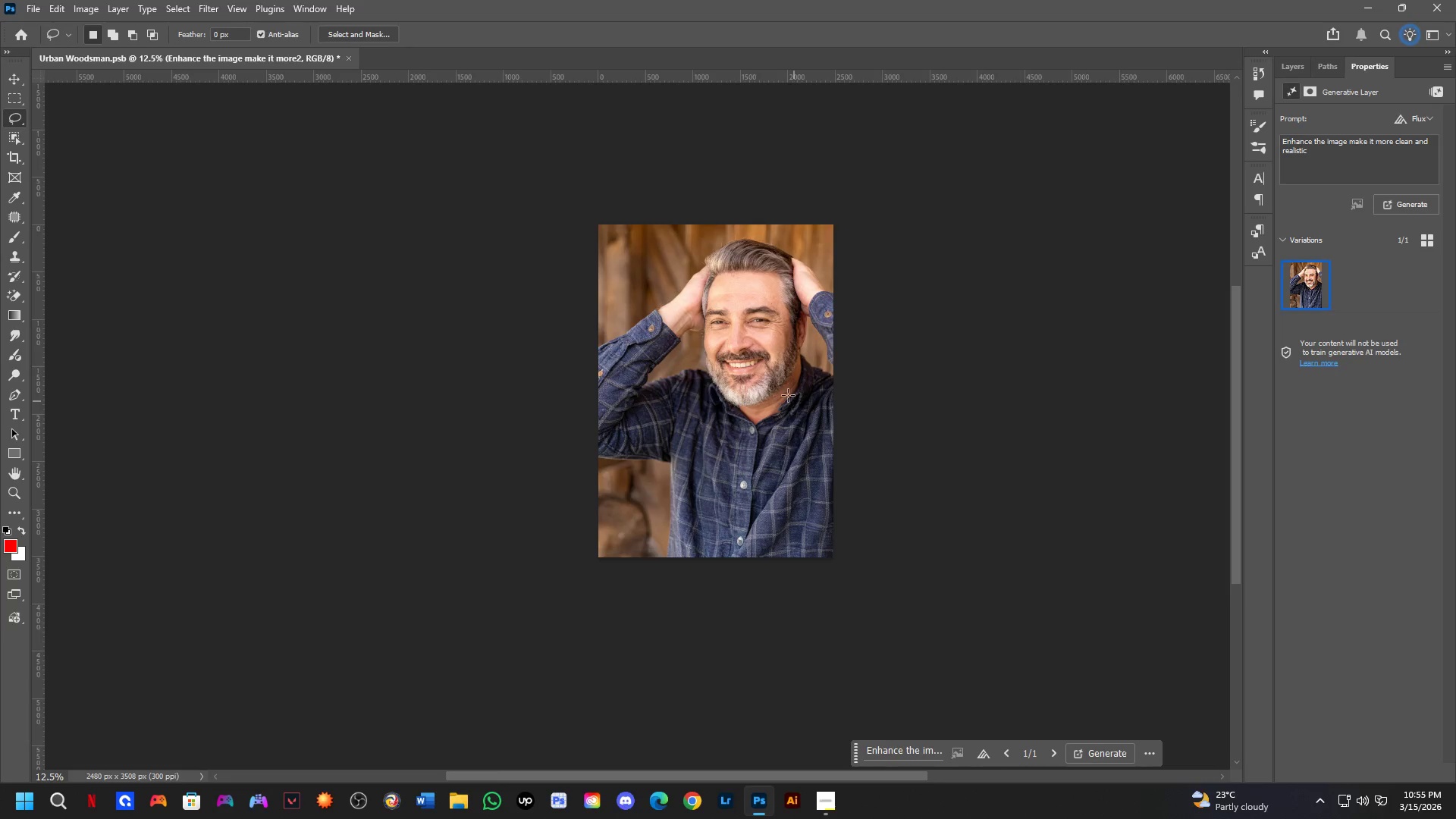 
hold_key(key=Space, duration=0.44)
 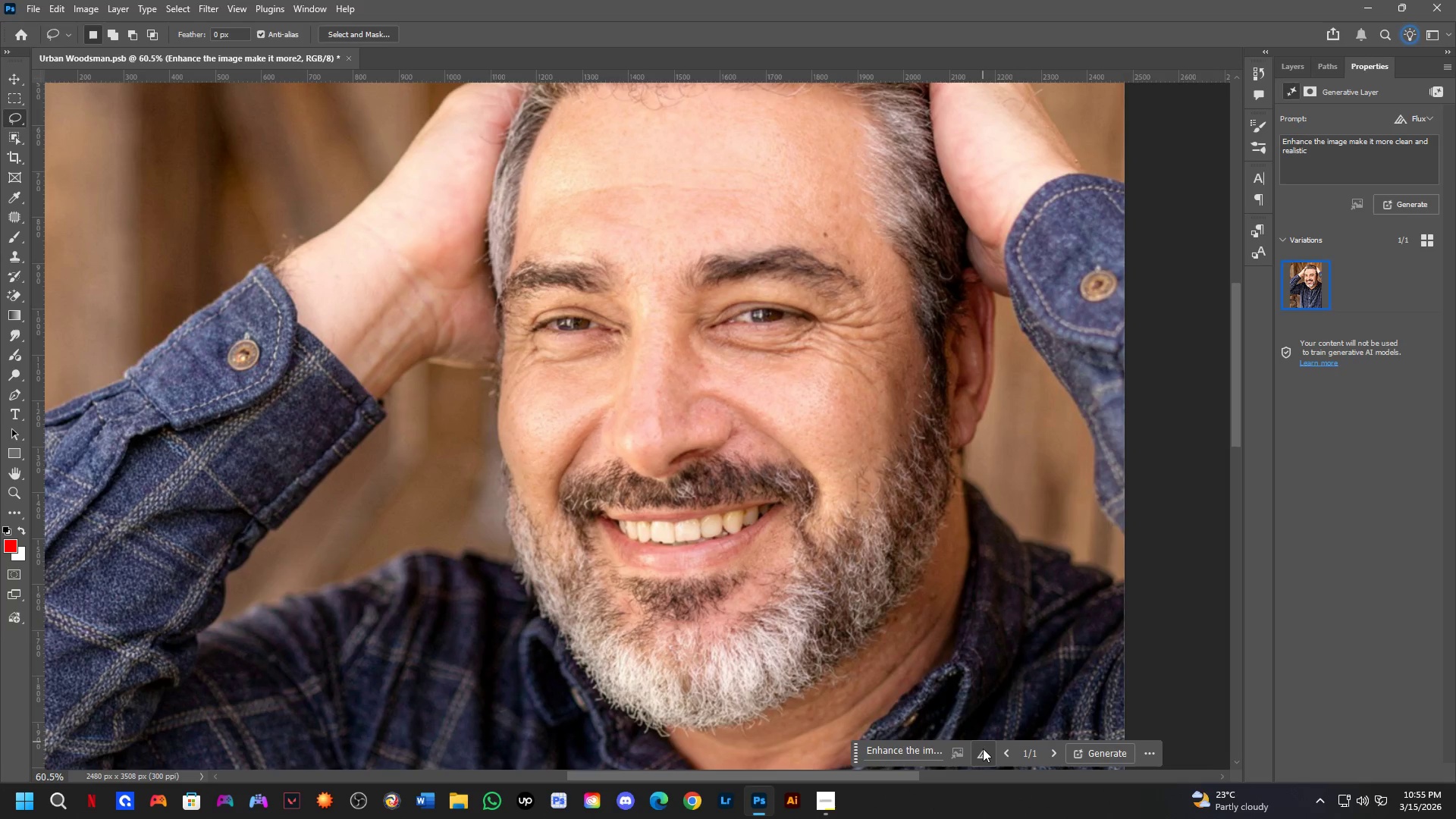 
left_click_drag(start_coordinate=[697, 306], to_coordinate=[724, 410])
 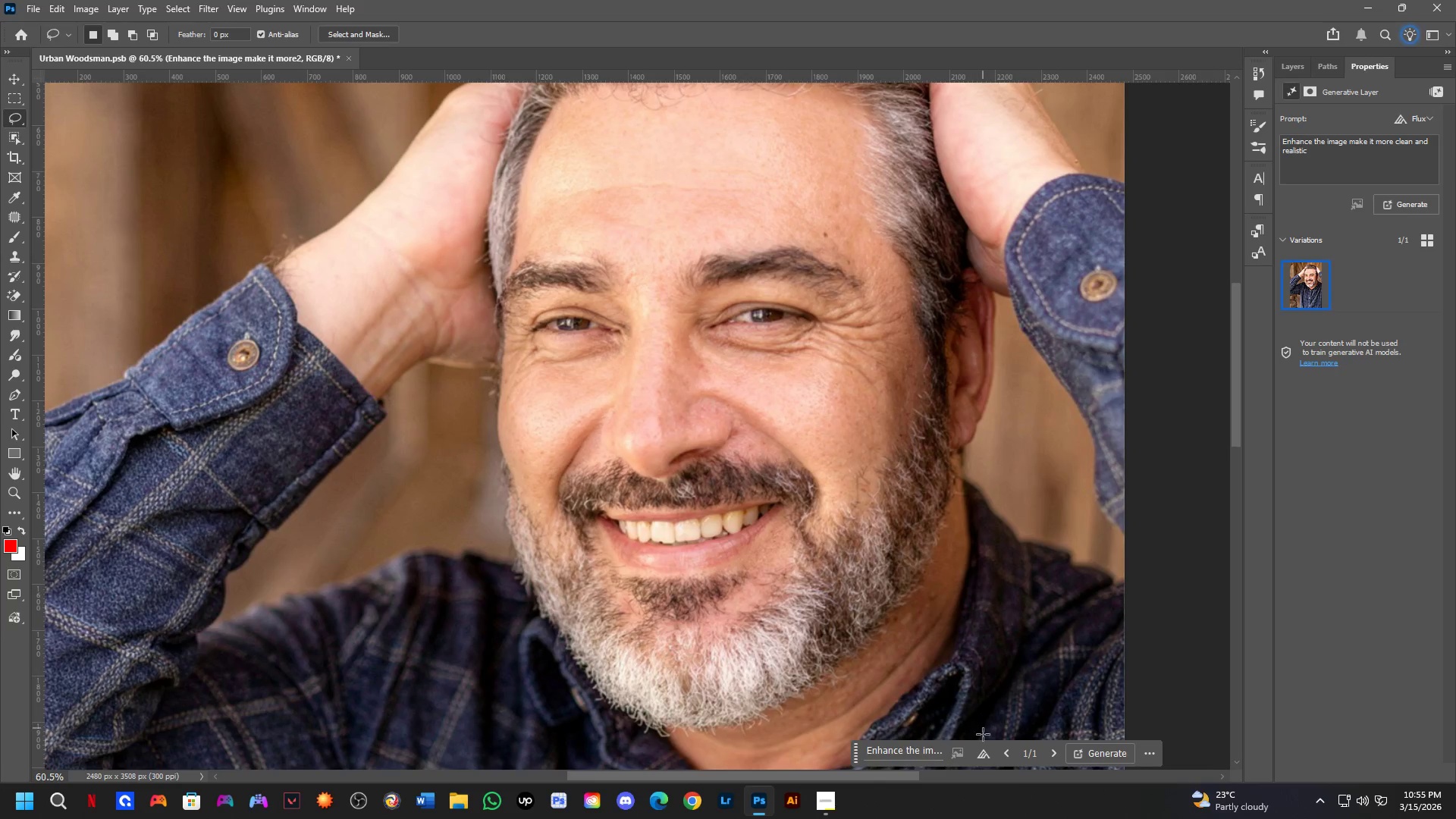 
scroll: coordinate [676, 206], scroll_direction: up, amount: 6.0
 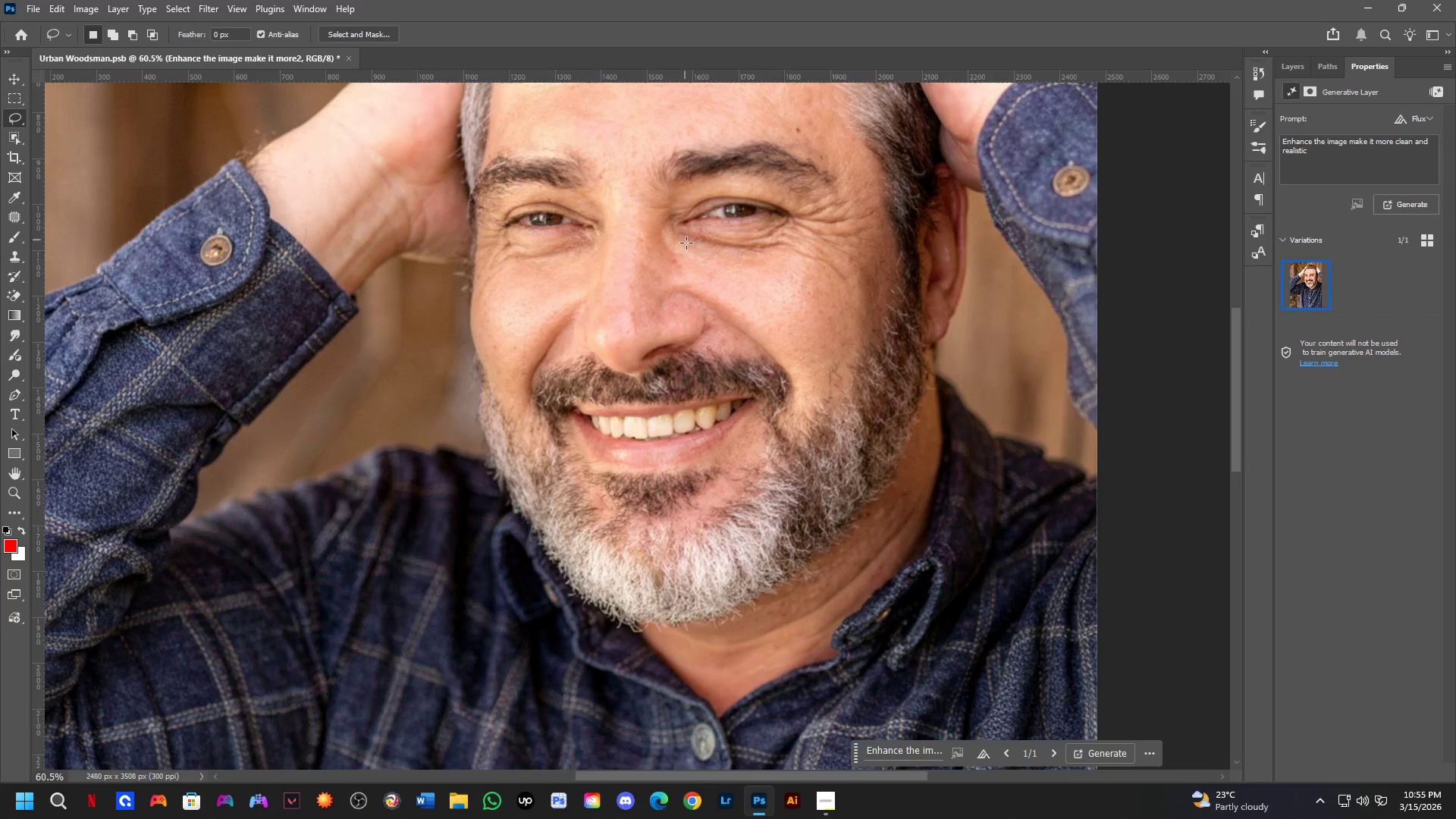 
left_click([983, 749])
 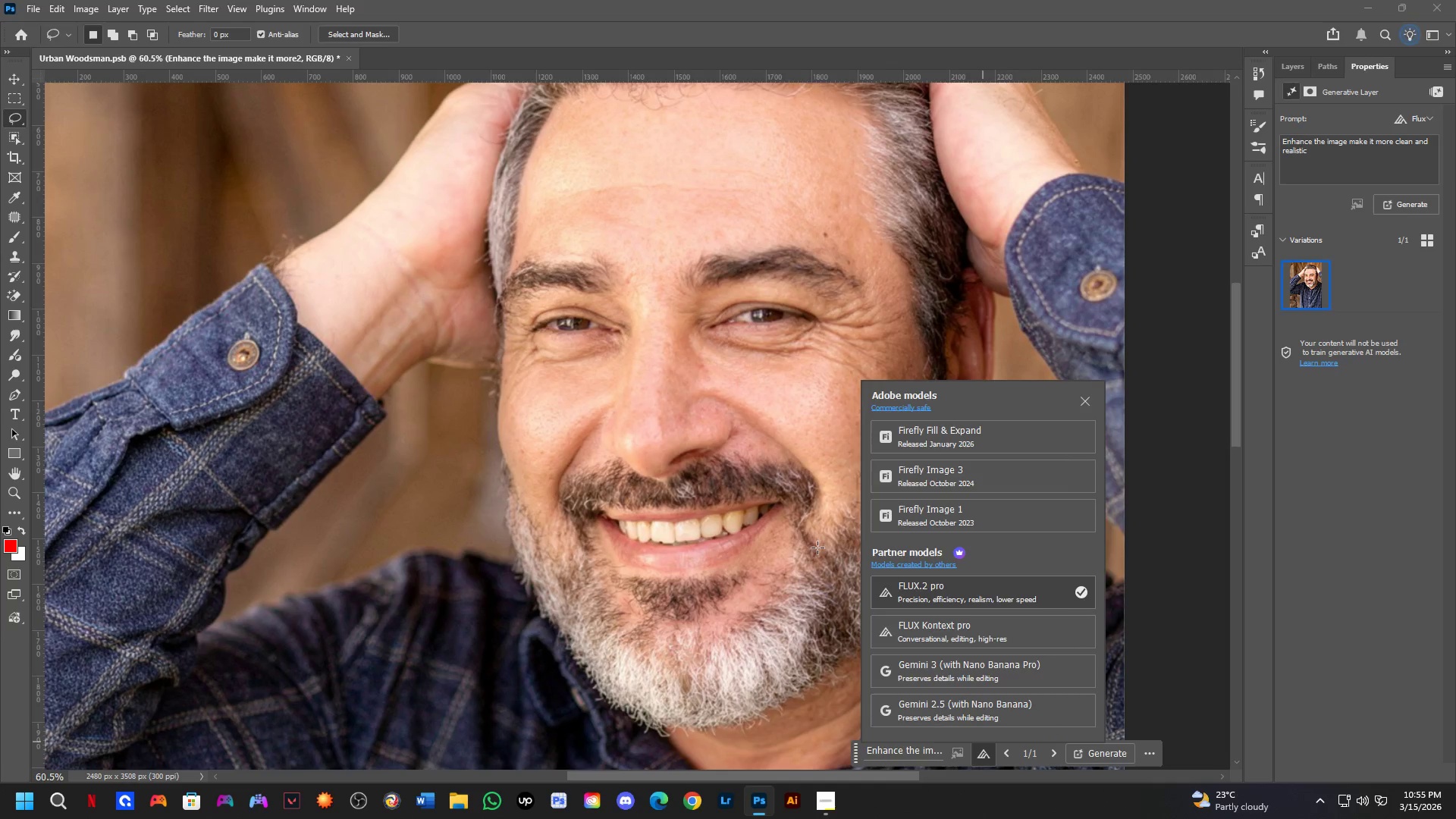 
left_click([725, 495])
 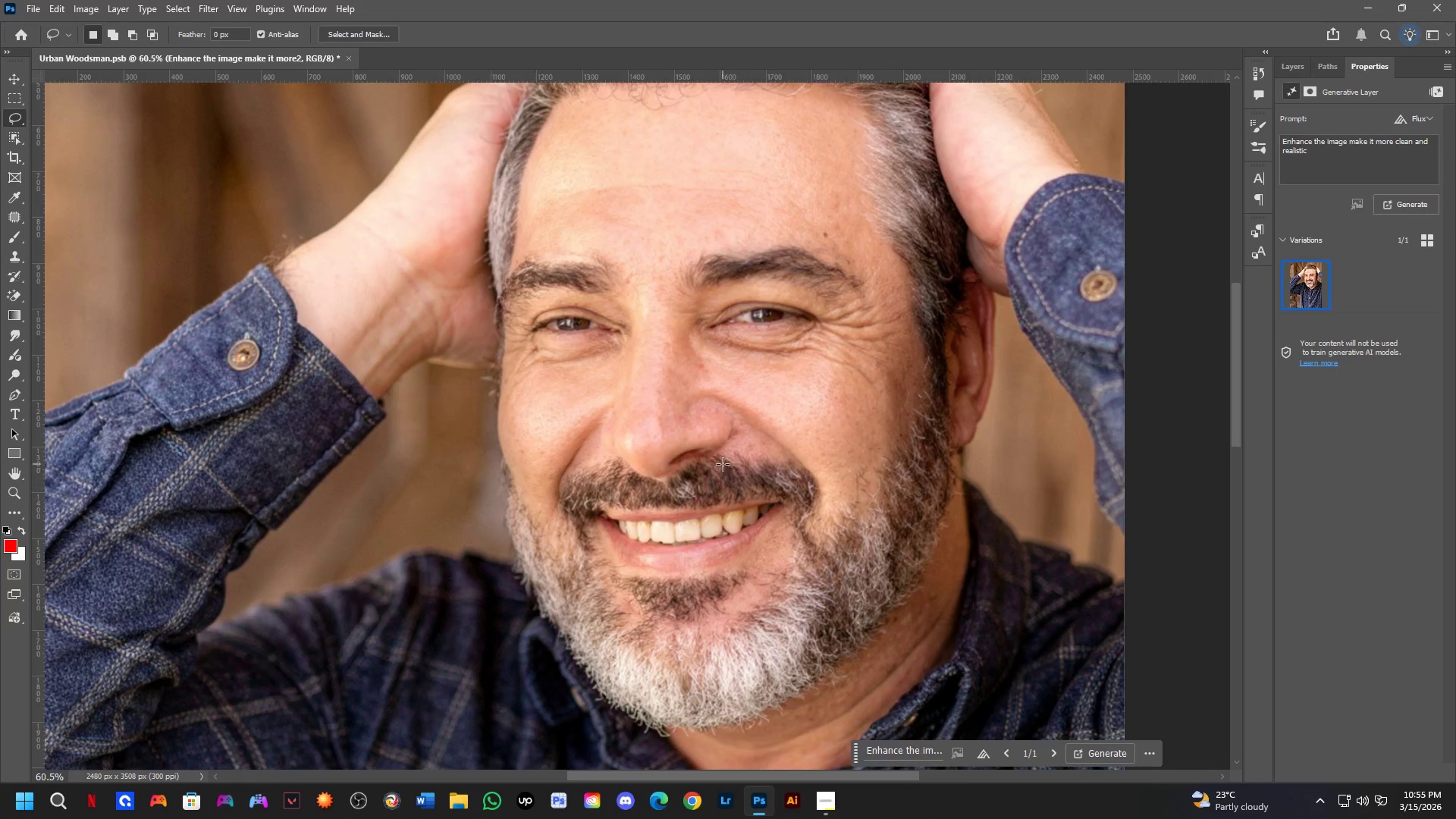 
key(Control+Z)
 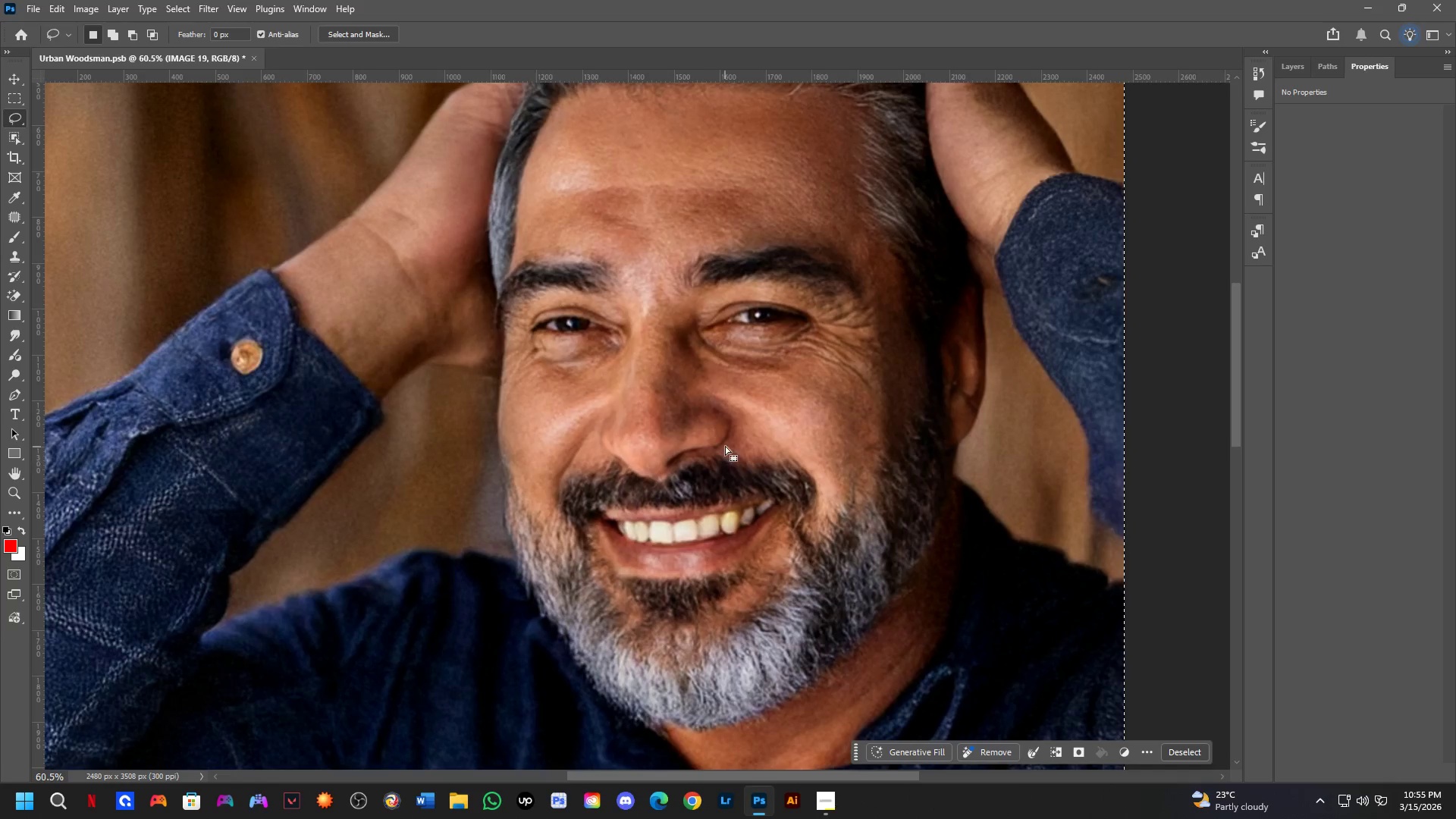 
key(Control+ControlLeft)
 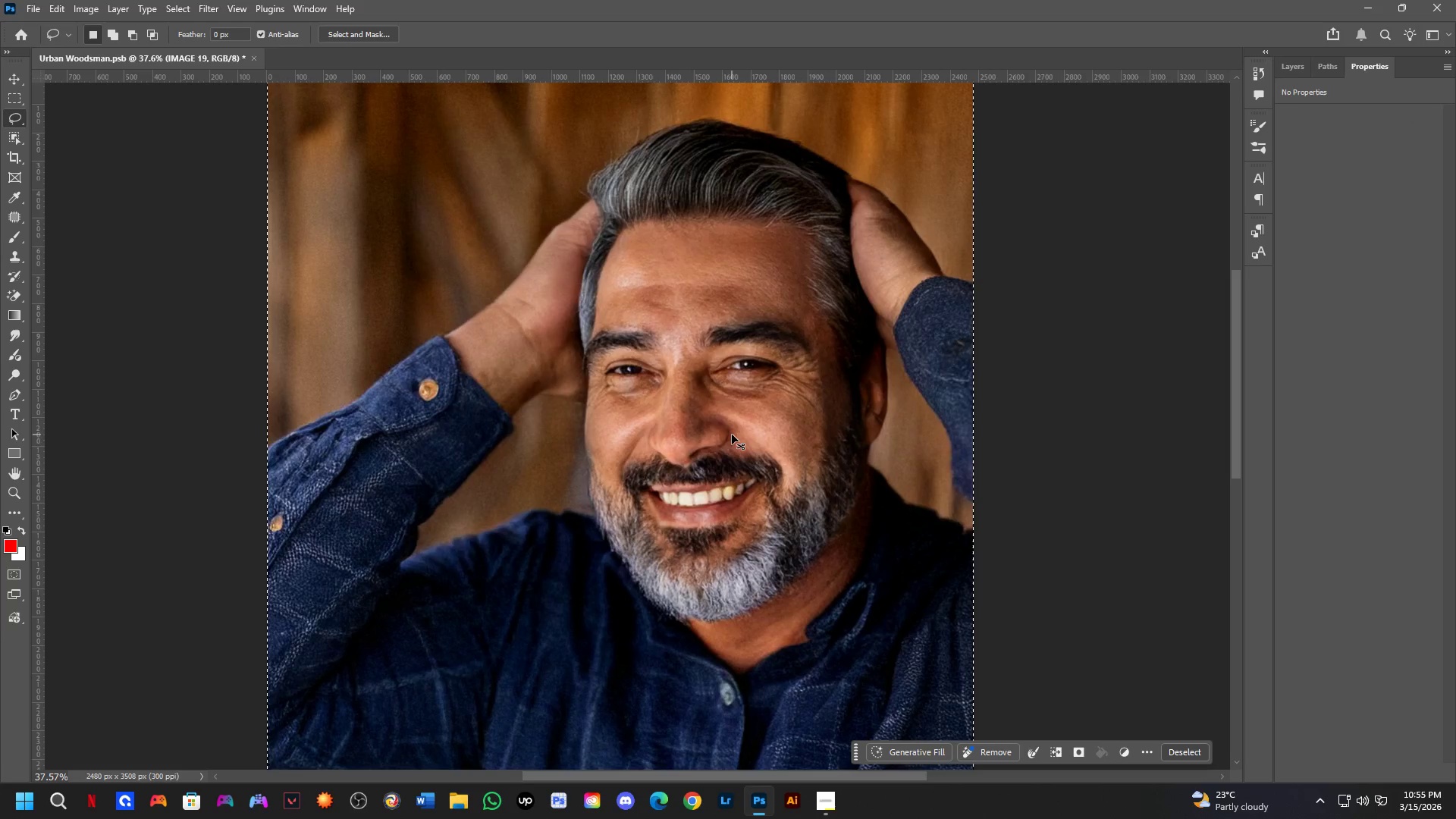 
key(Control+Shift+ShiftLeft)
 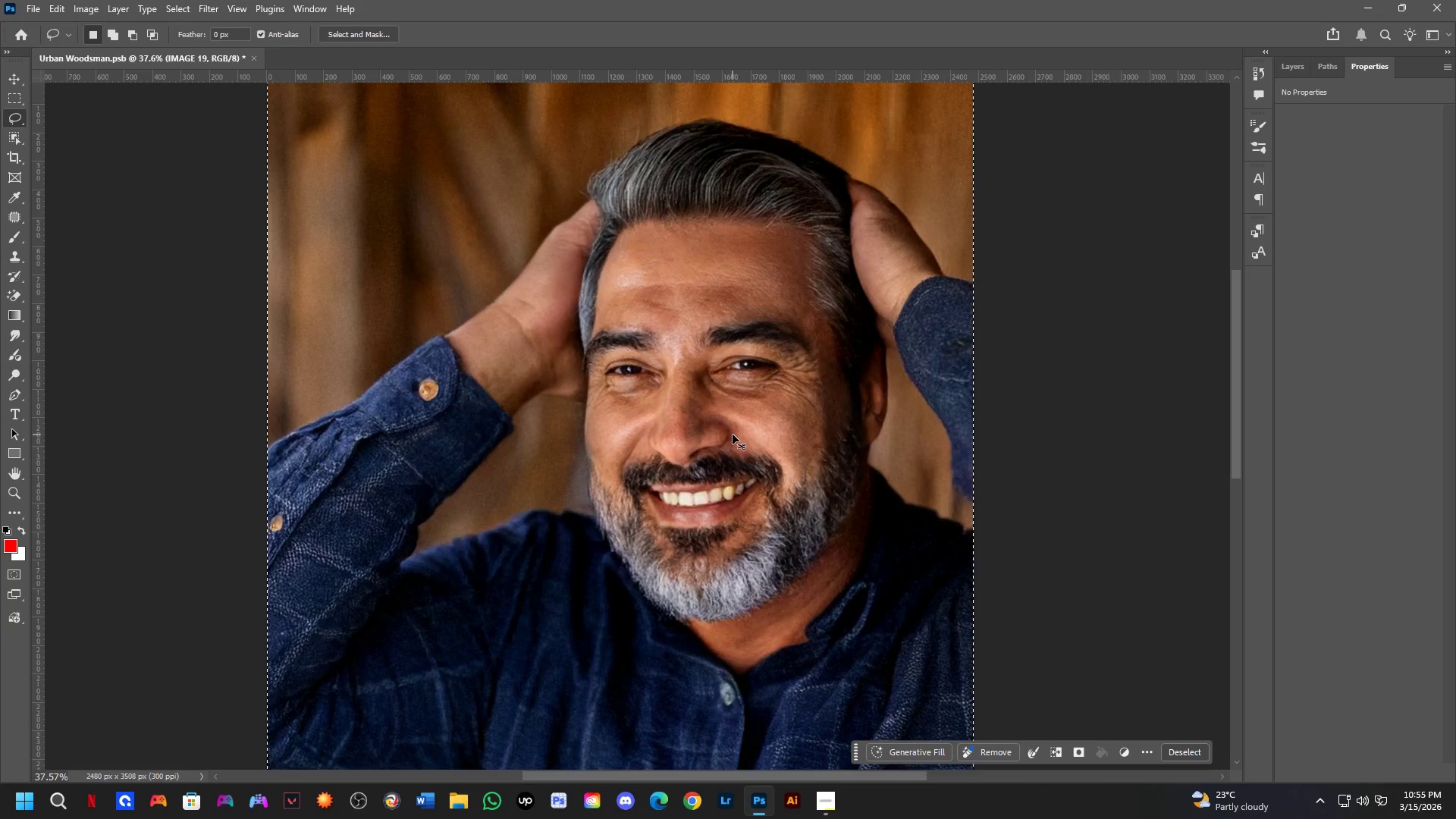 
key(Control+Shift+Z)
 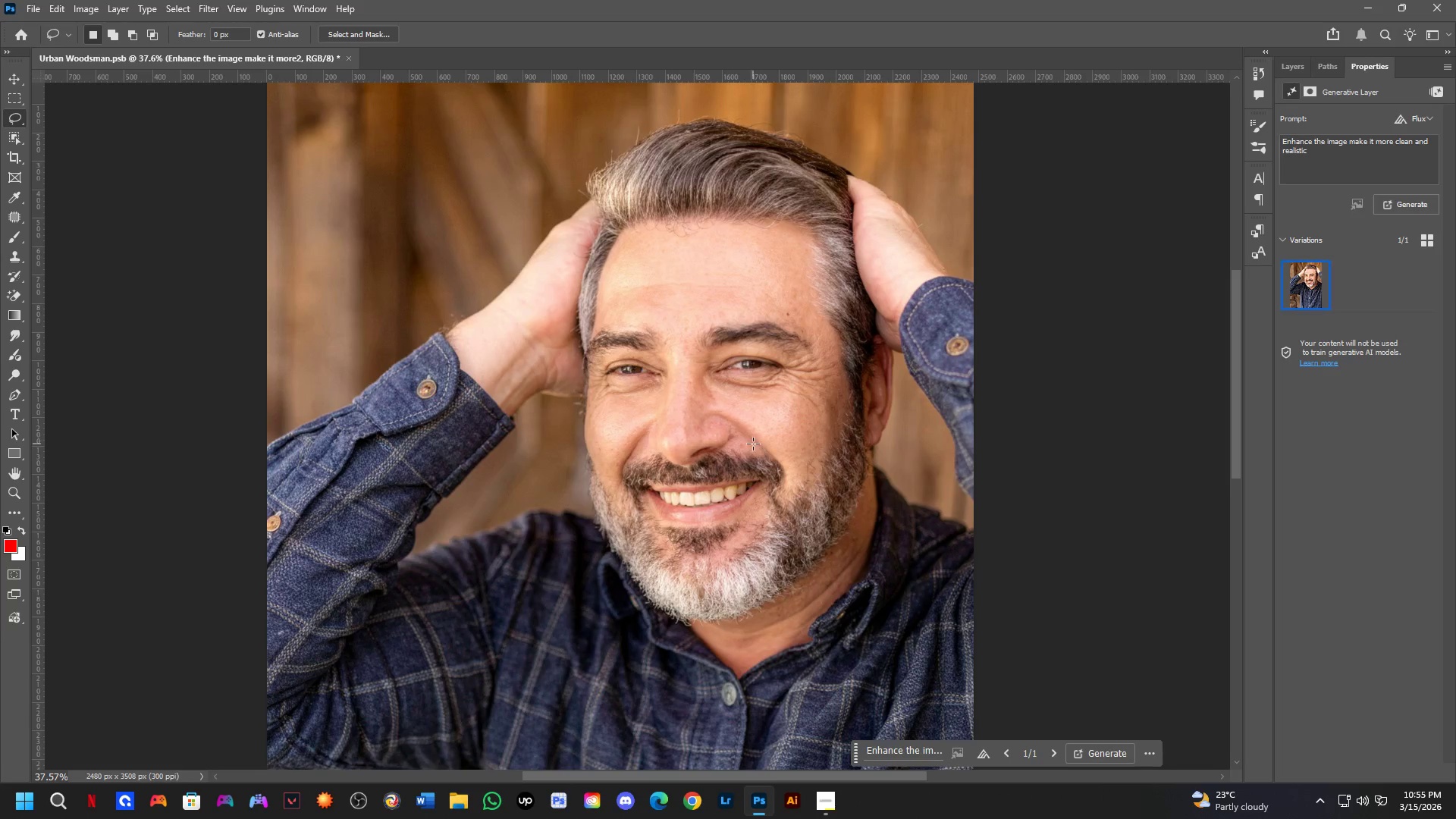 
scroll: coordinate [726, 444], scroll_direction: down, amount: 5.0
 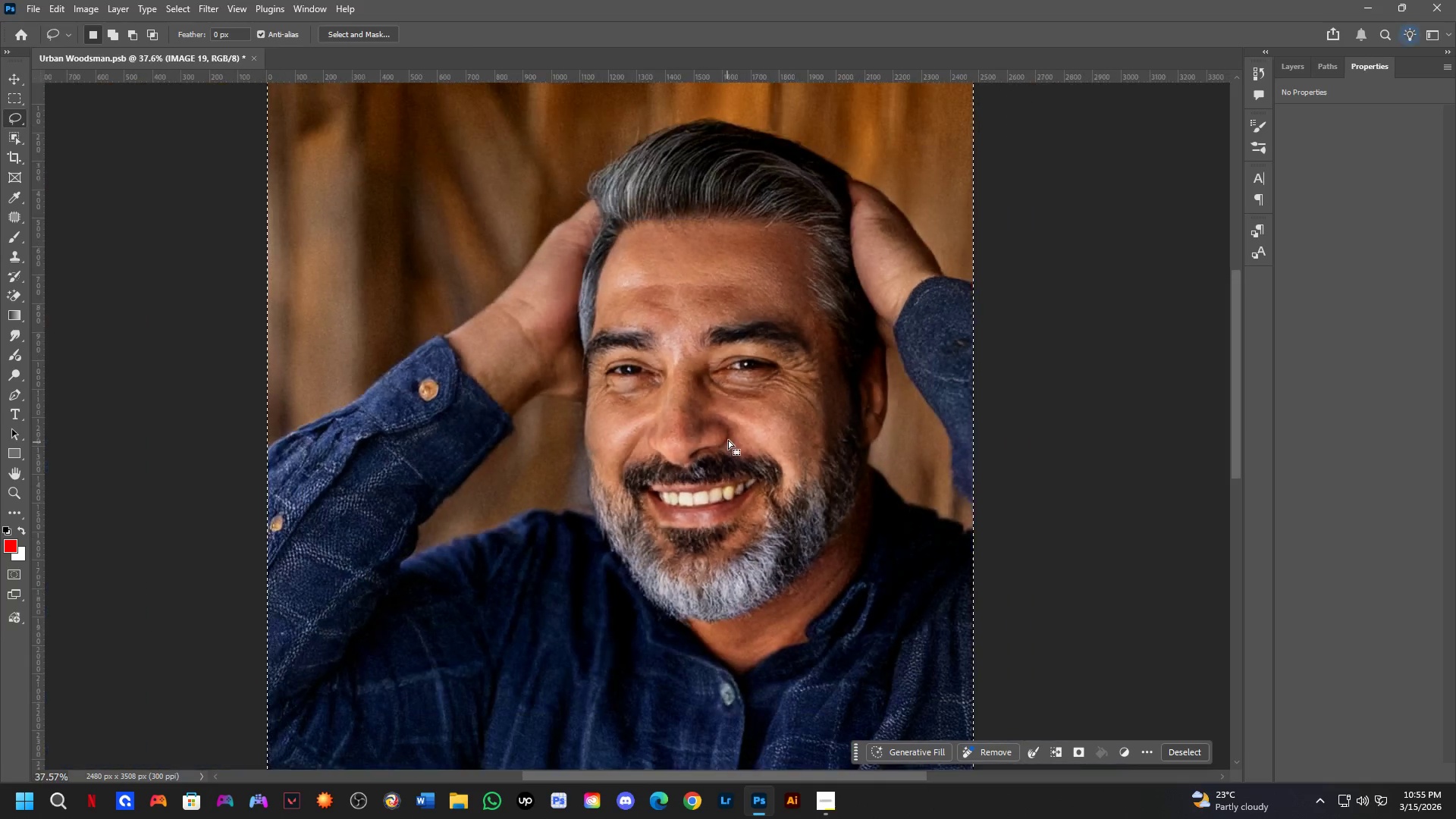 
hold_key(key=Space, duration=0.41)
 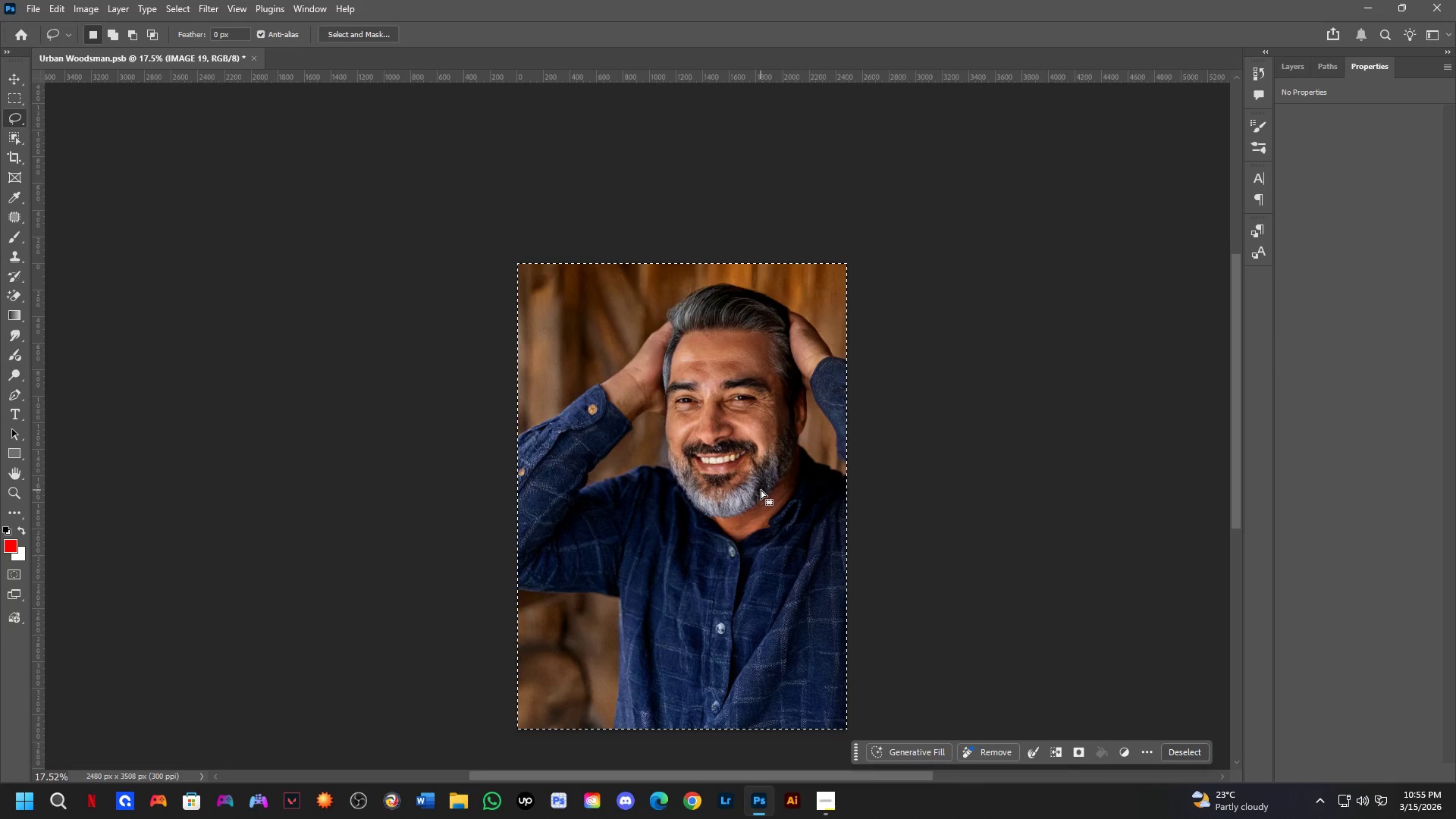 
left_click_drag(start_coordinate=[761, 498], to_coordinate=[748, 479])
 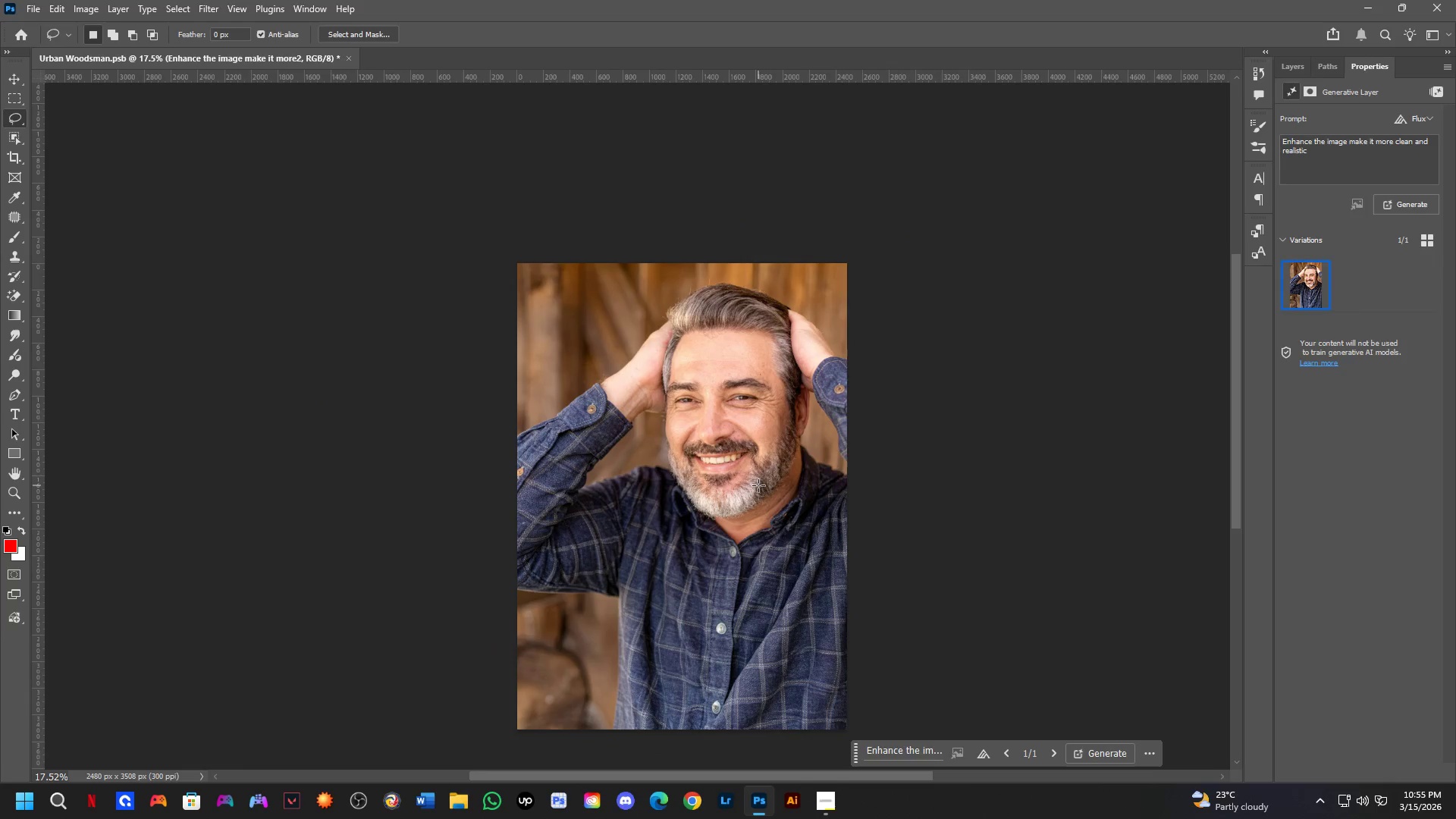 
scroll: coordinate [770, 492], scroll_direction: down, amount: 8.0
 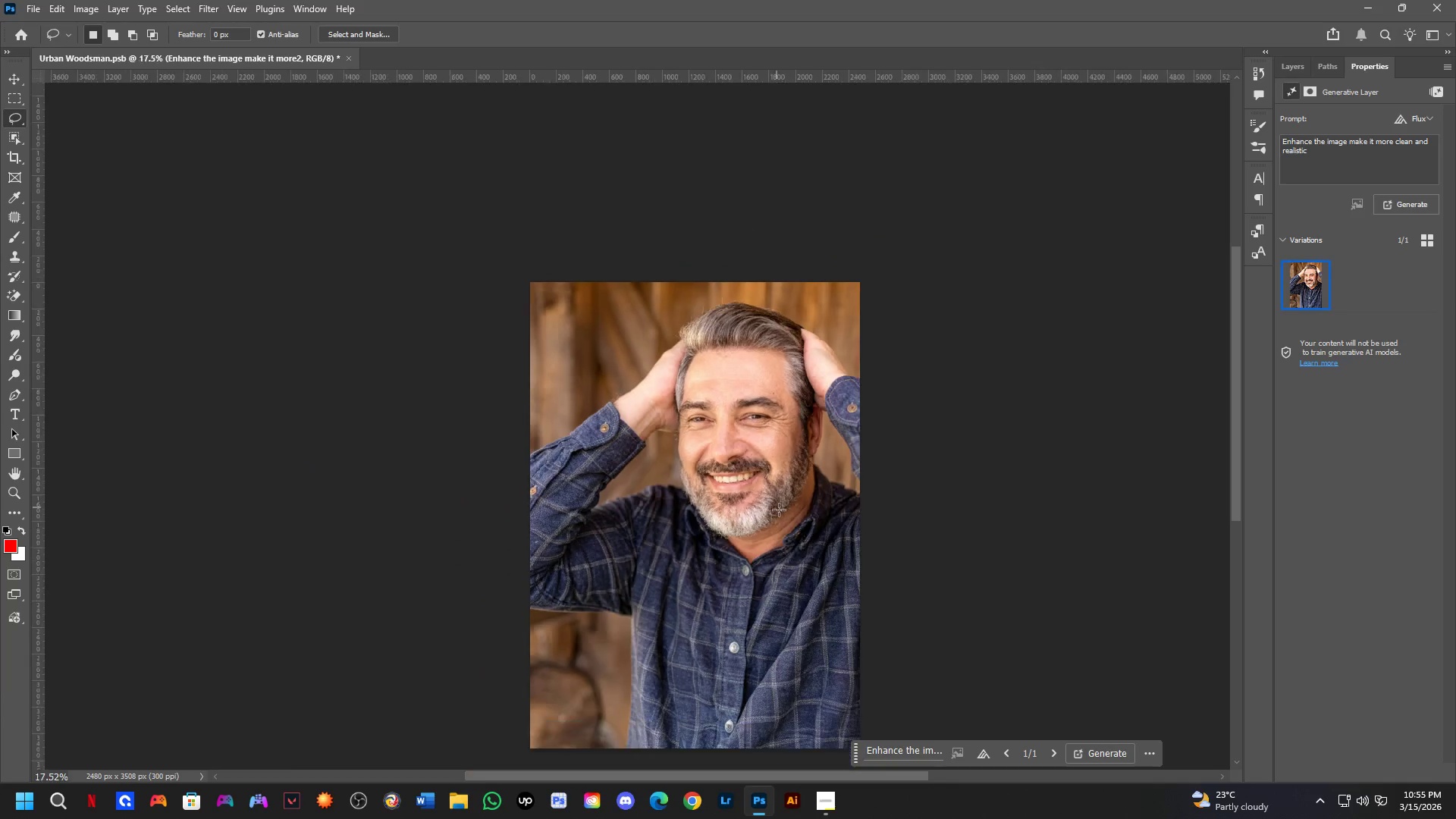 
key(Control+ControlLeft)
 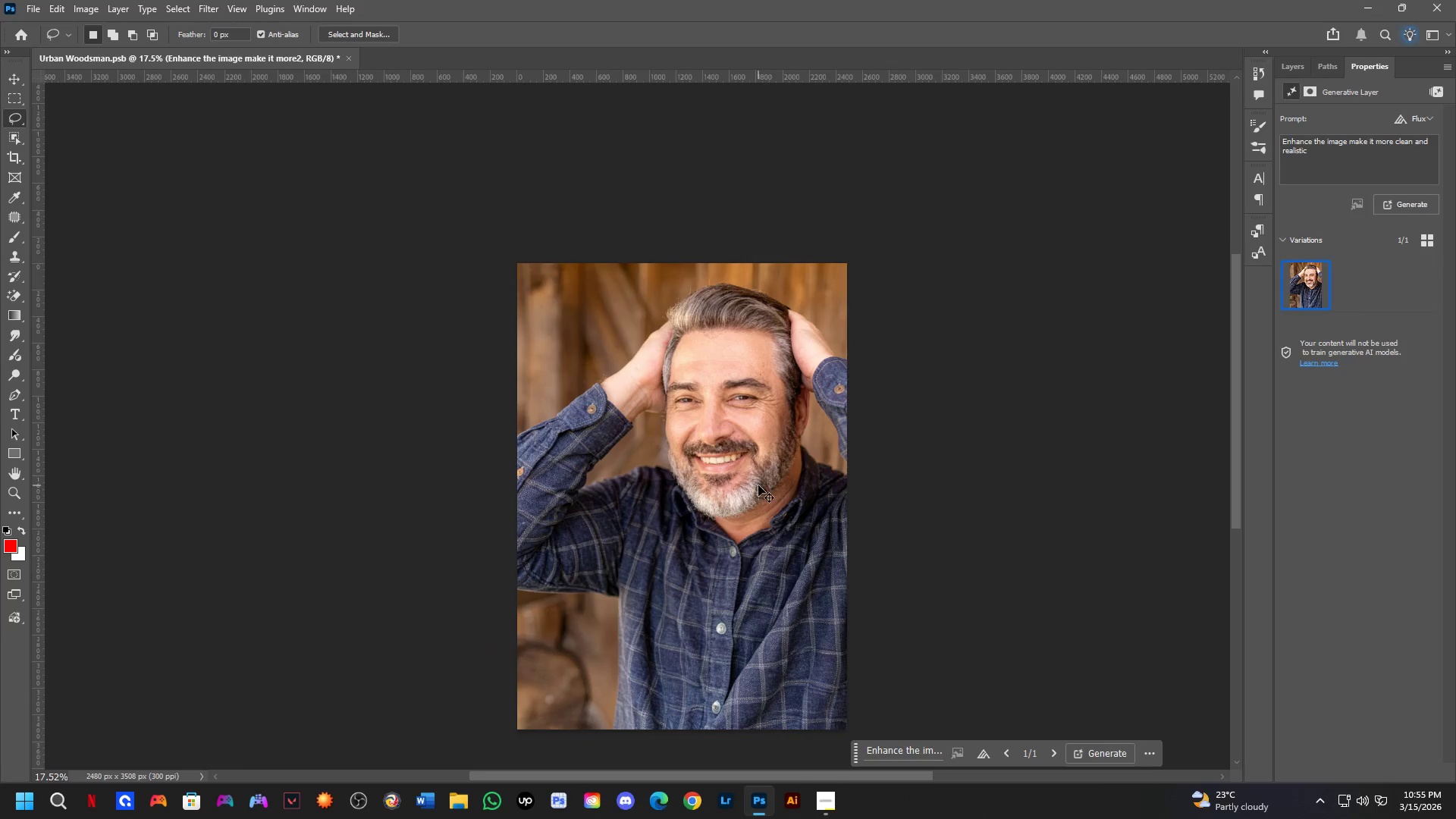 
key(Control+Z)
 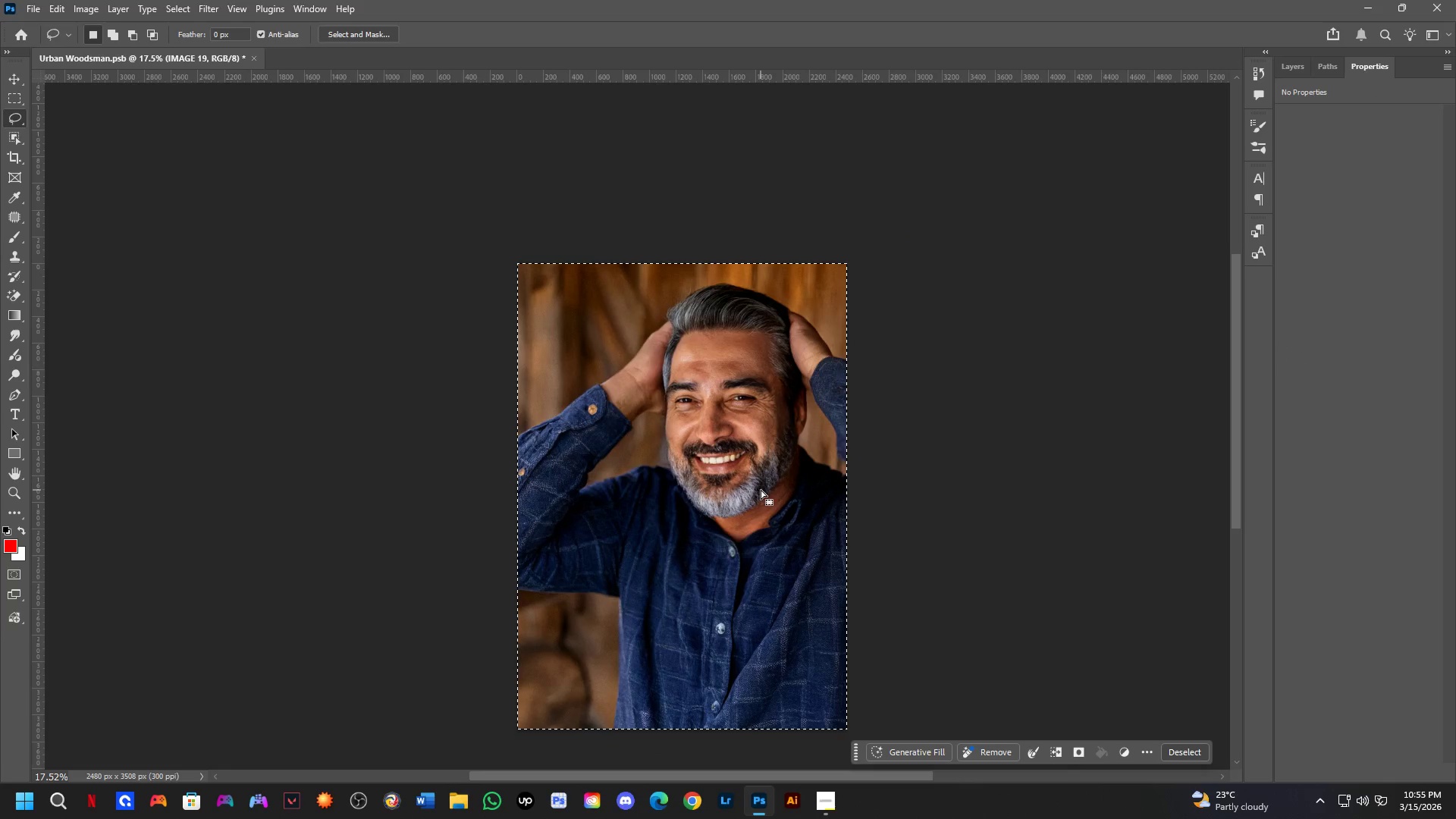 
key(Control+ControlLeft)
 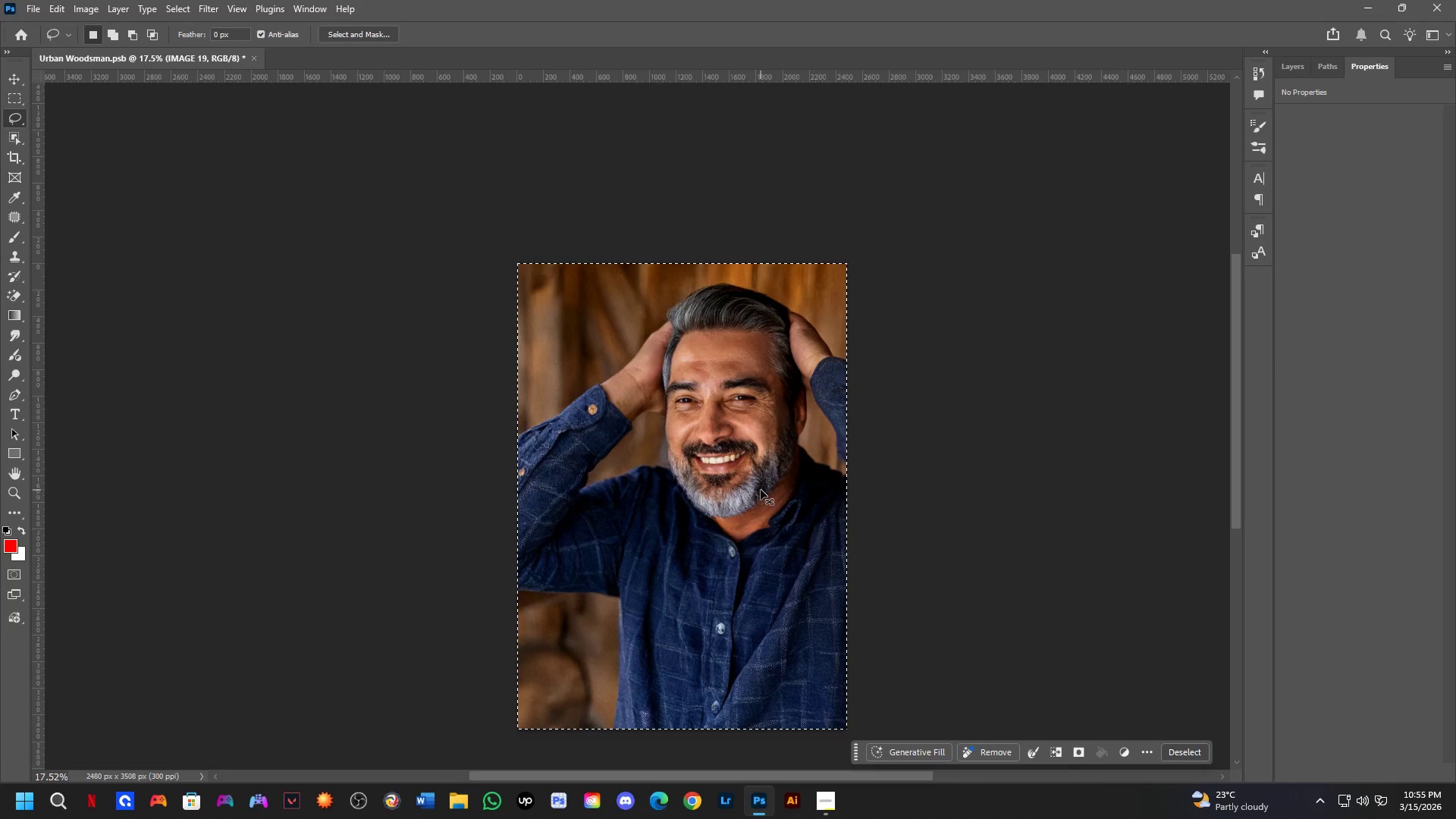 
key(Control+Shift+ShiftLeft)
 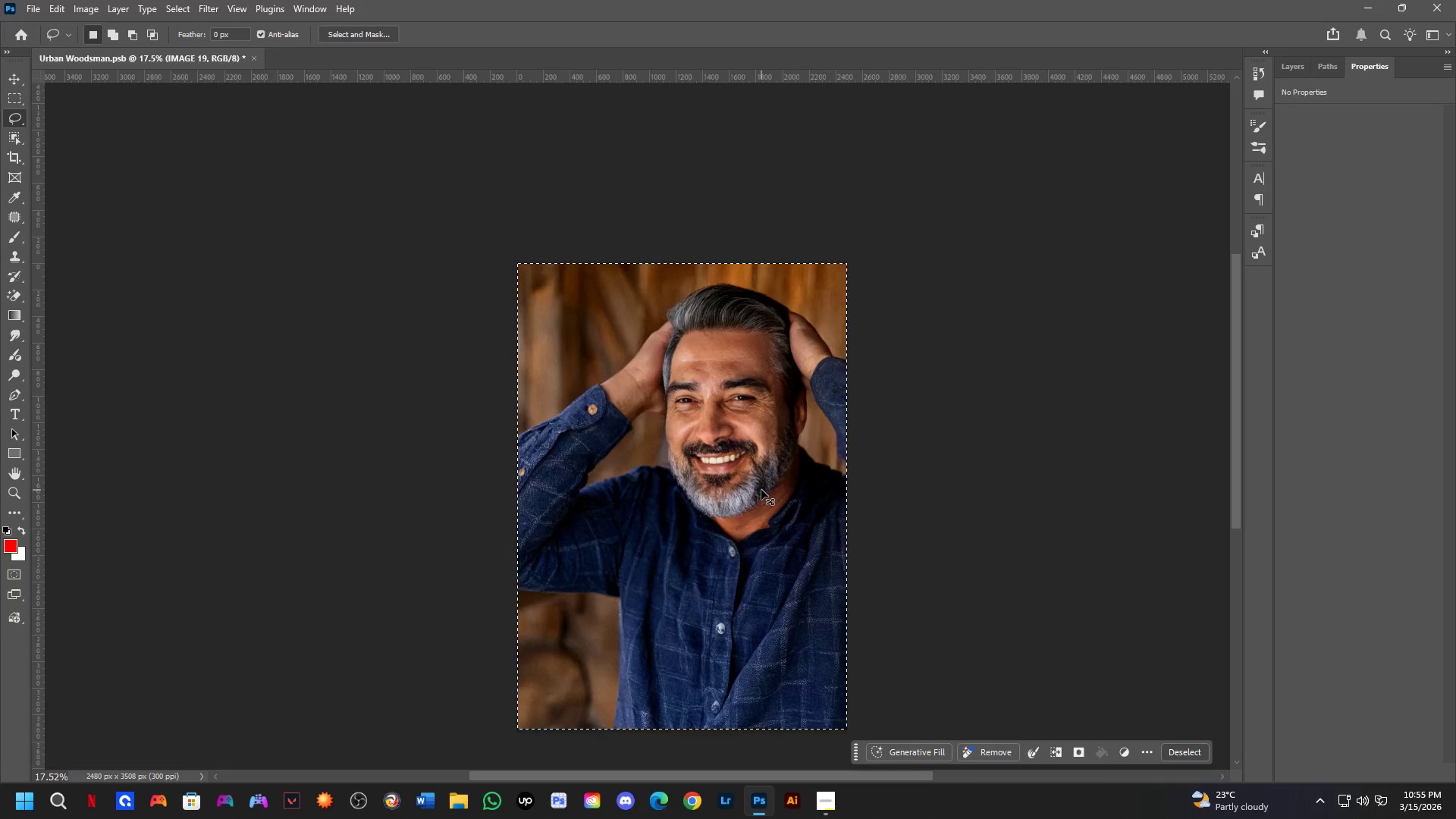 
key(Control+Shift+Z)
 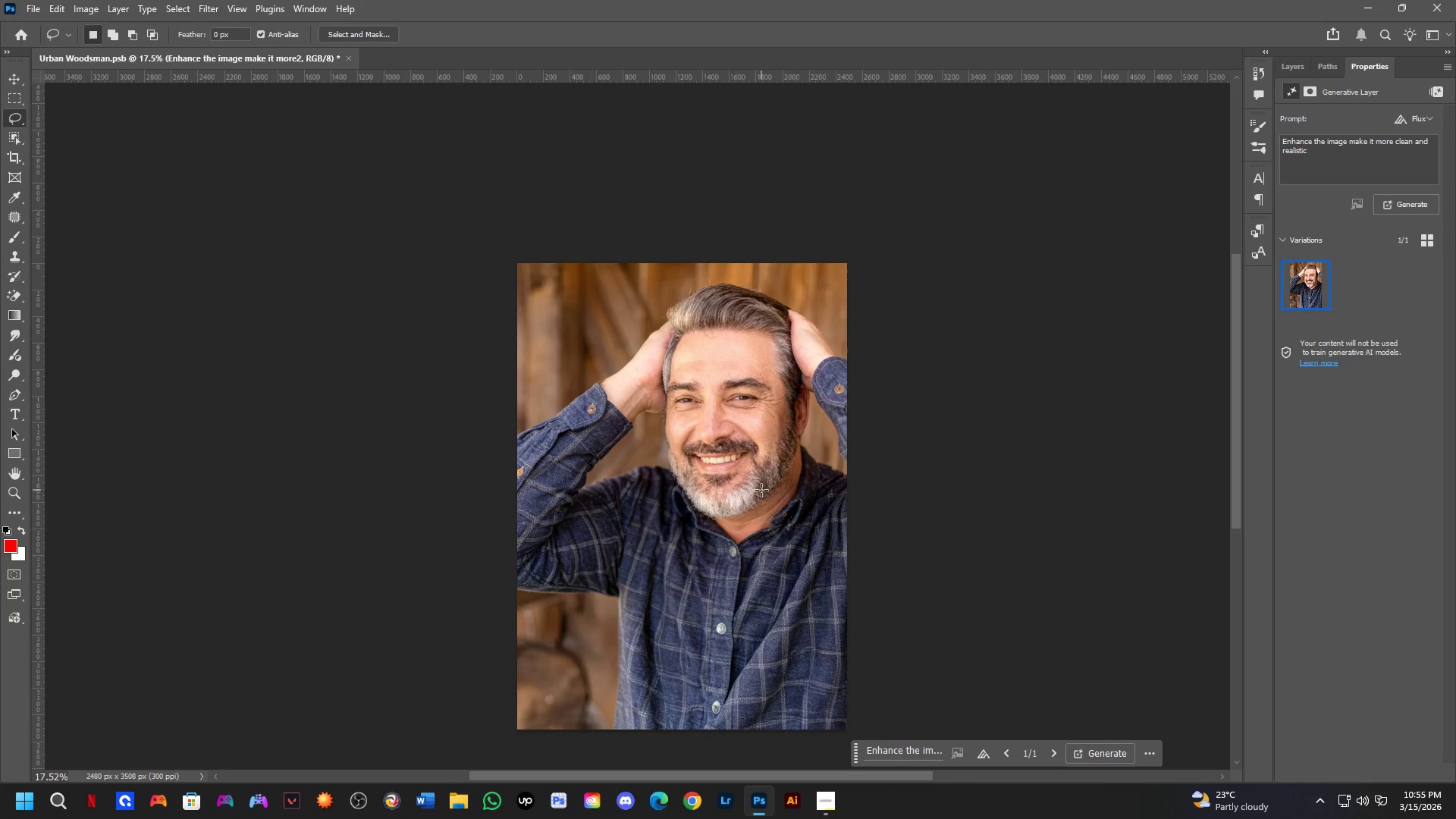 
key(Control+ControlLeft)
 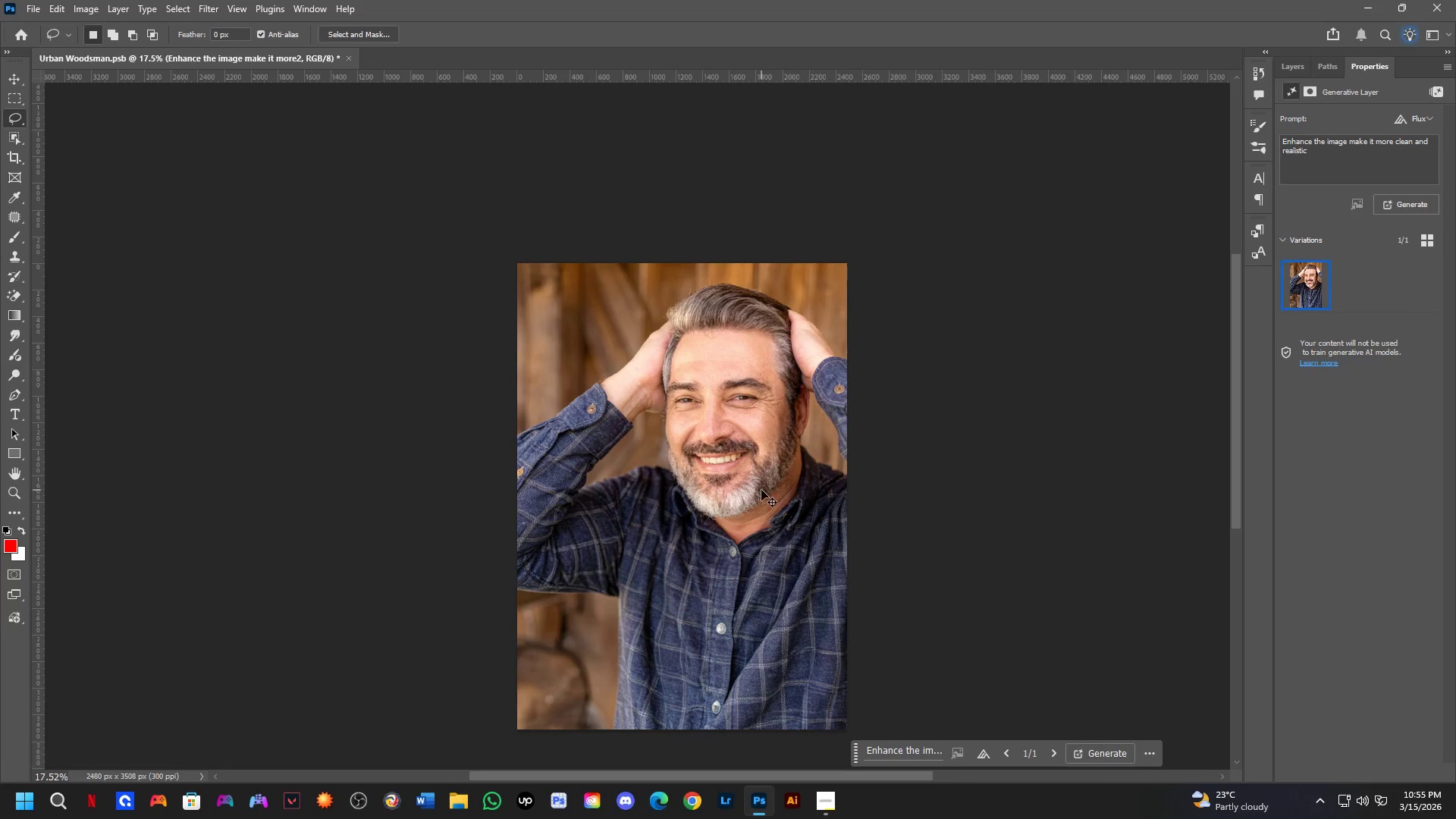 
key(Control+Z)
 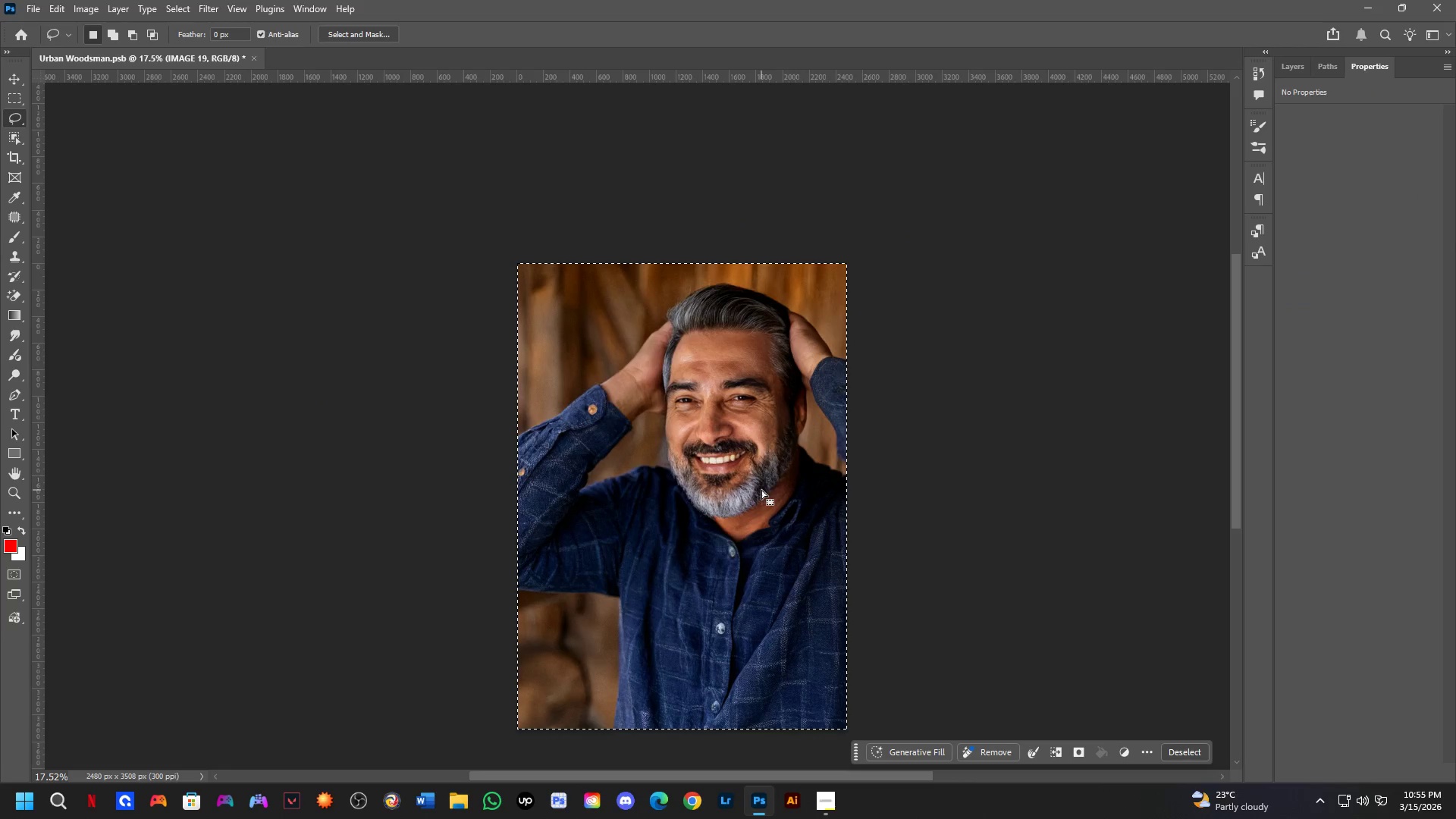 
key(Control+ControlLeft)
 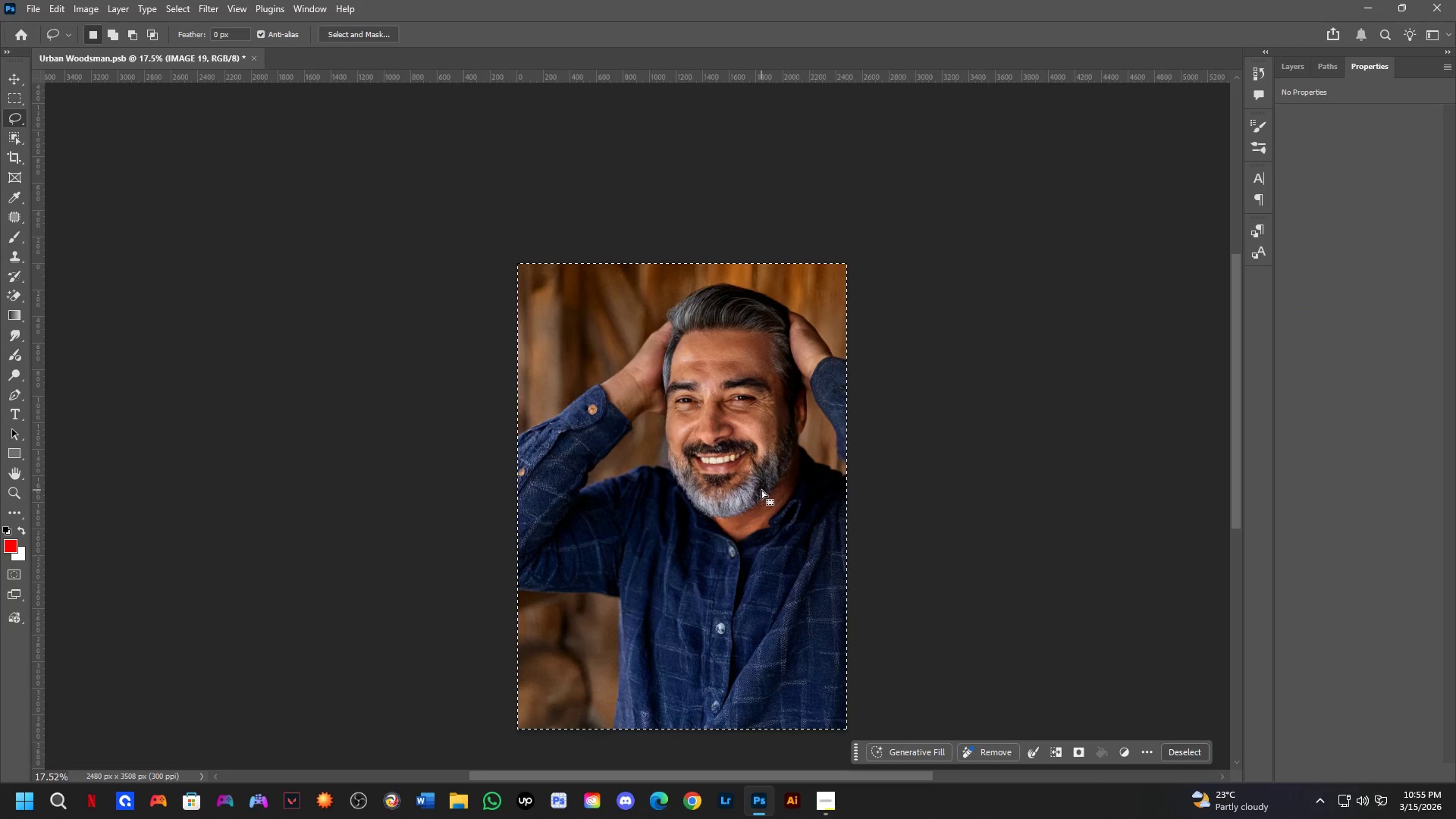 
key(Control+Shift+ShiftLeft)
 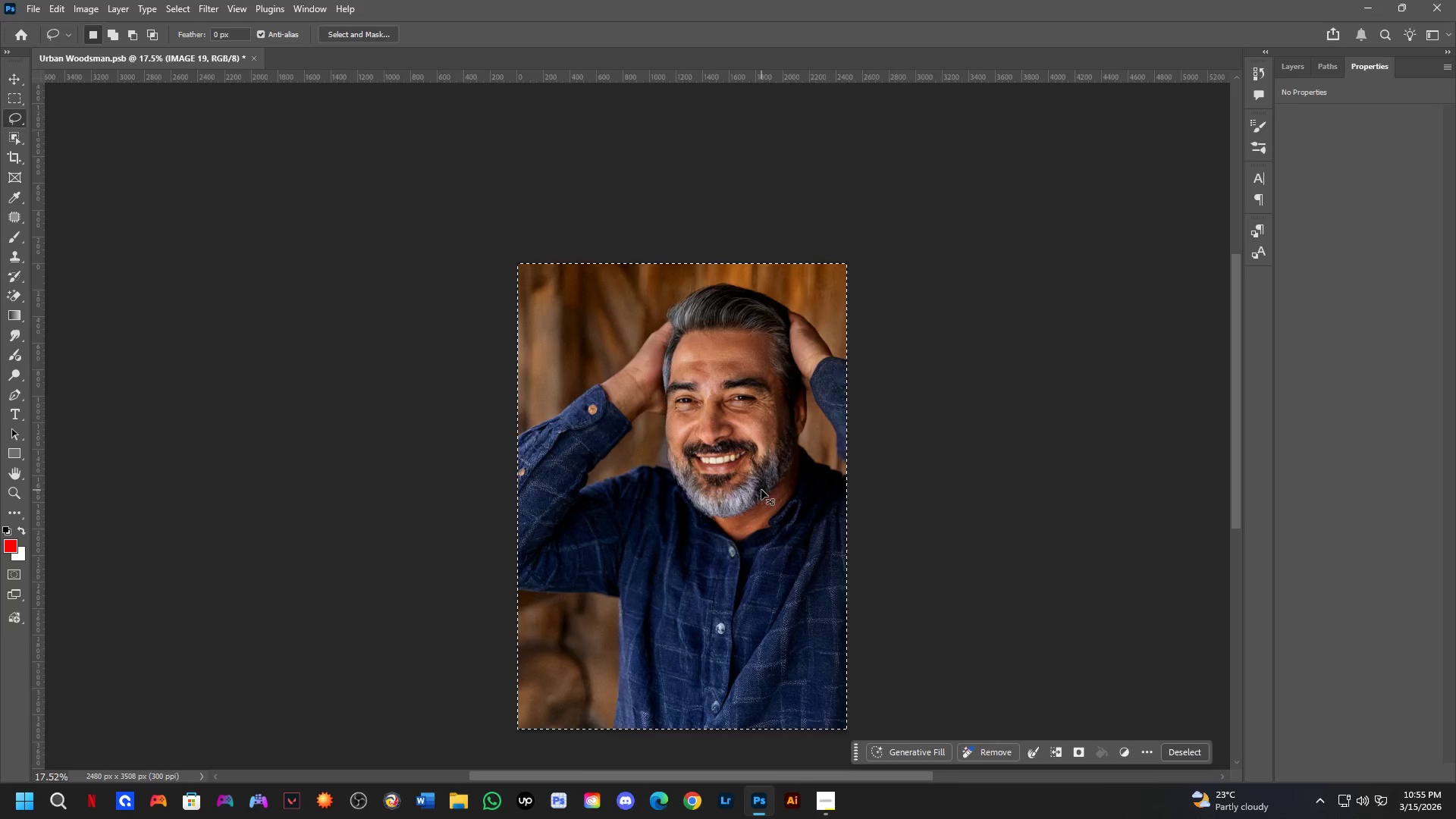 
key(Control+Shift+Z)
 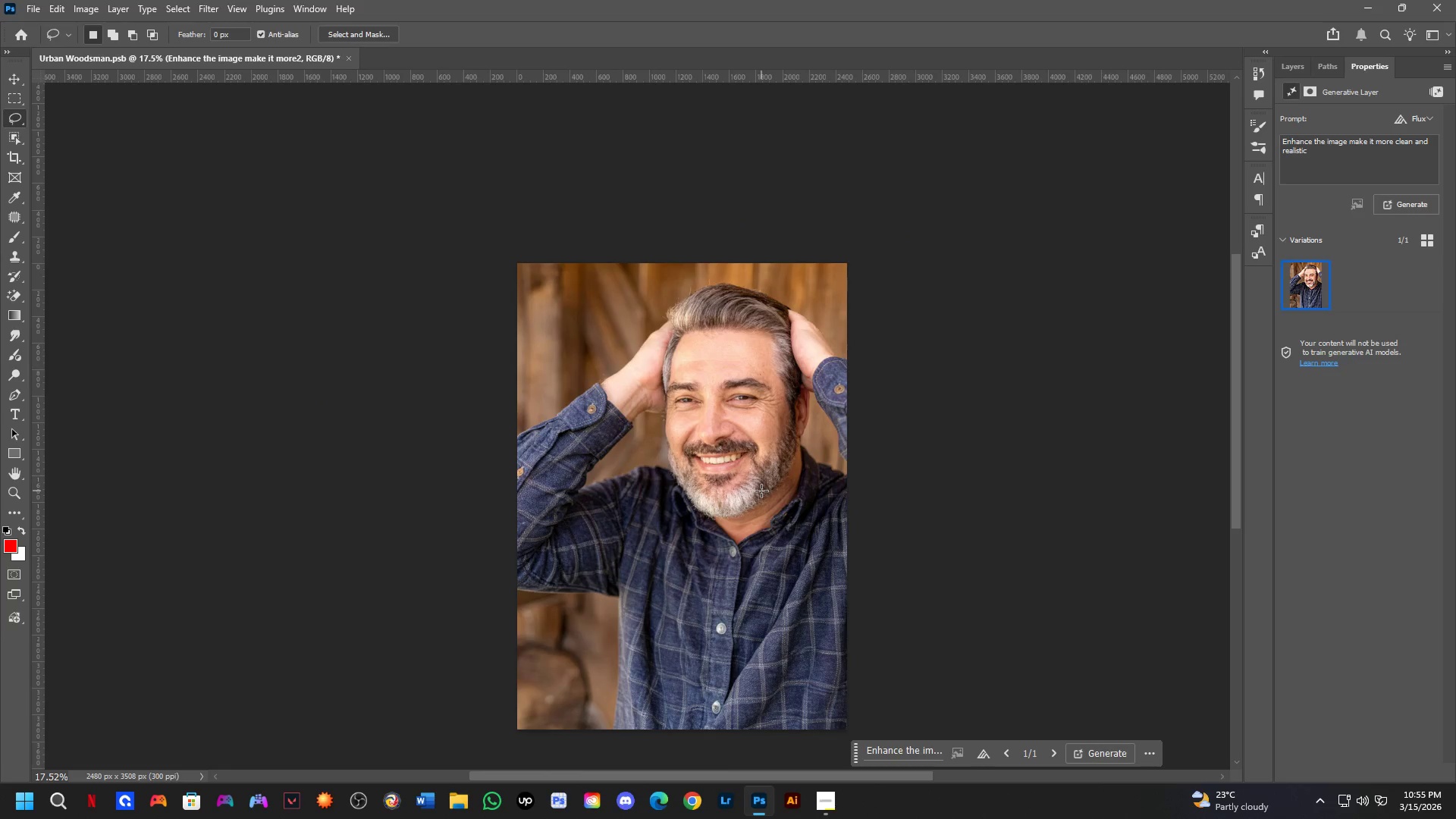 
key(Control+ControlLeft)